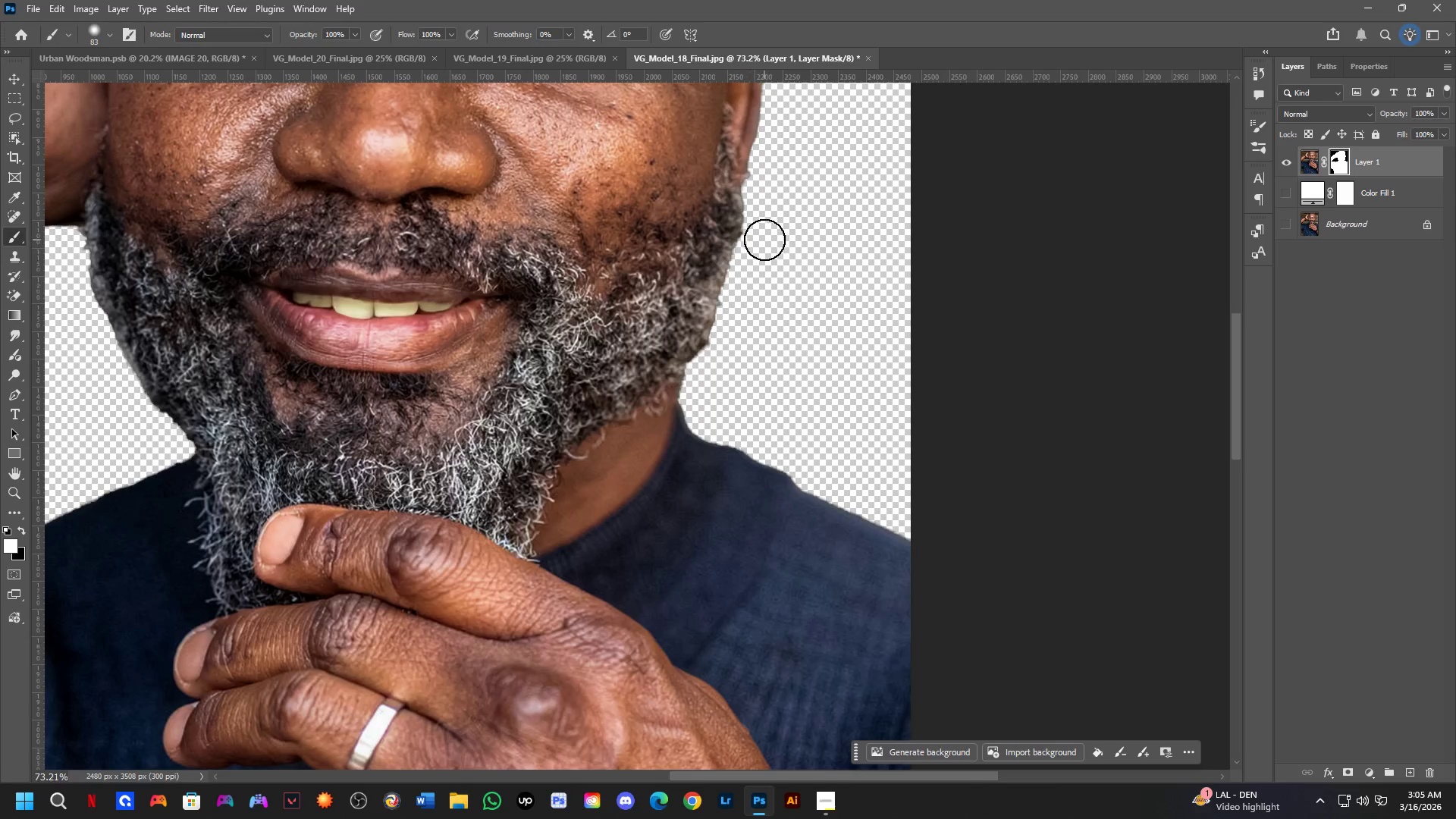 
key(X)
 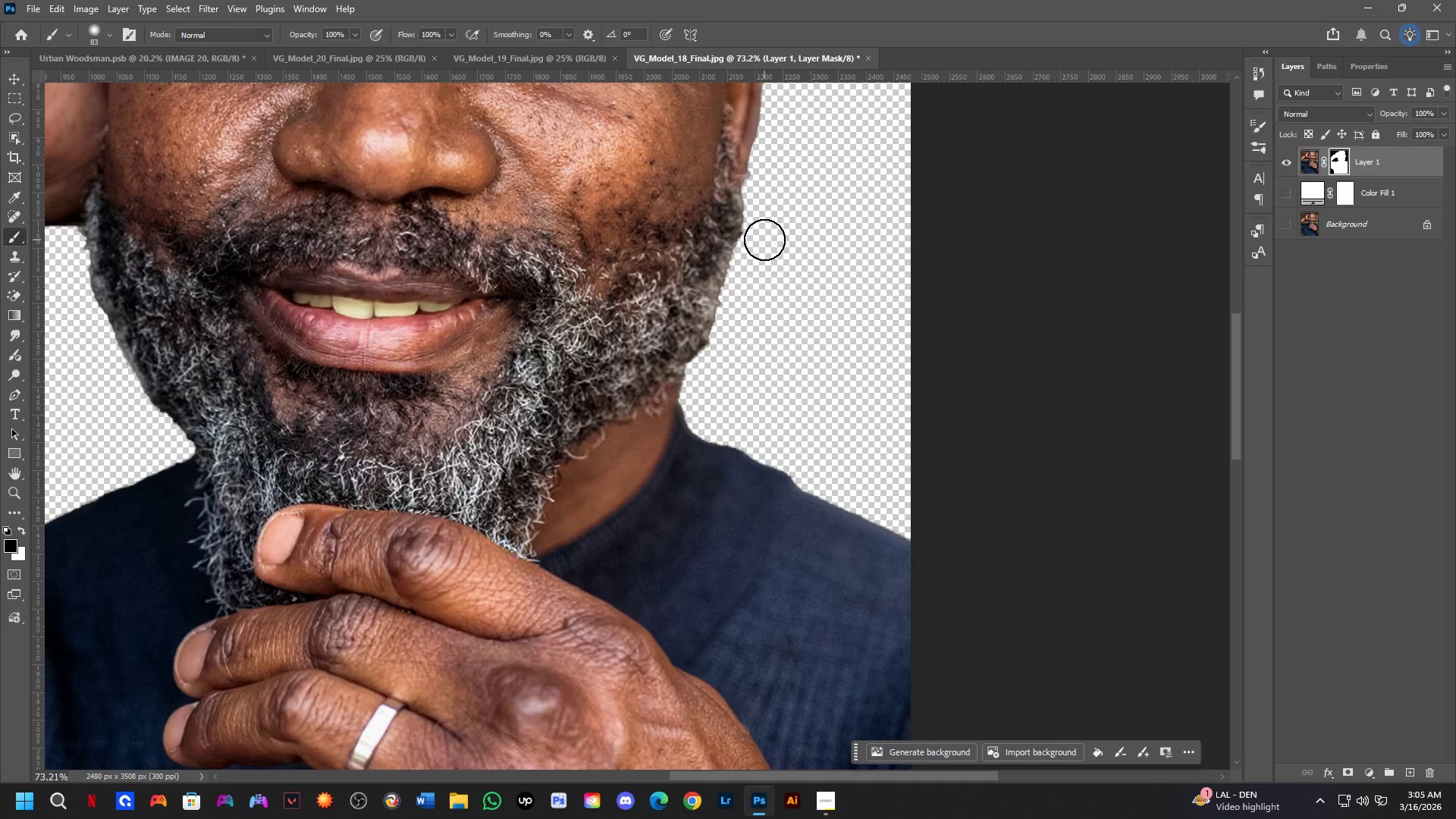 
left_click_drag(start_coordinate=[764, 242], to_coordinate=[715, 383])
 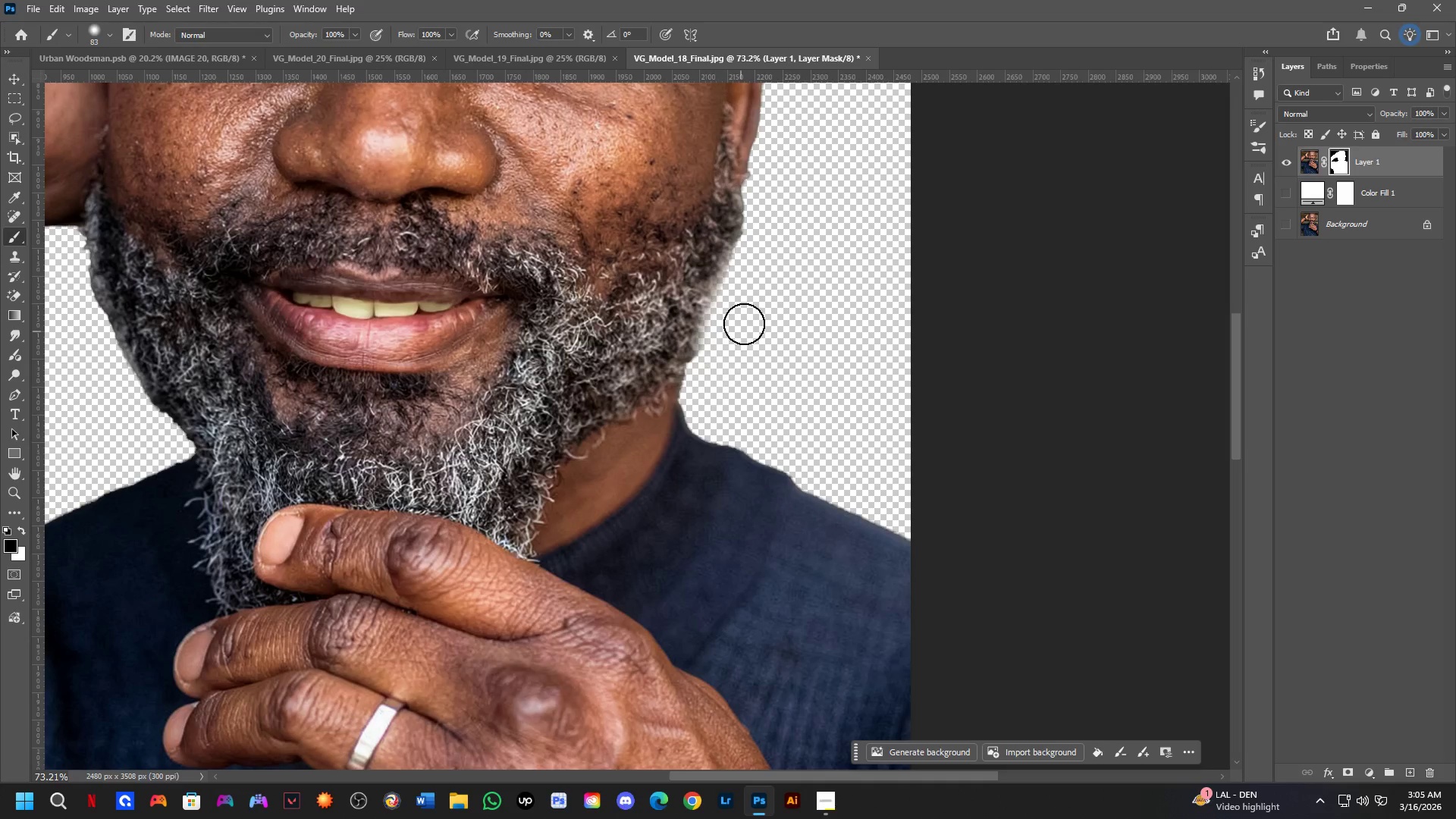 
key(Control+ControlLeft)
 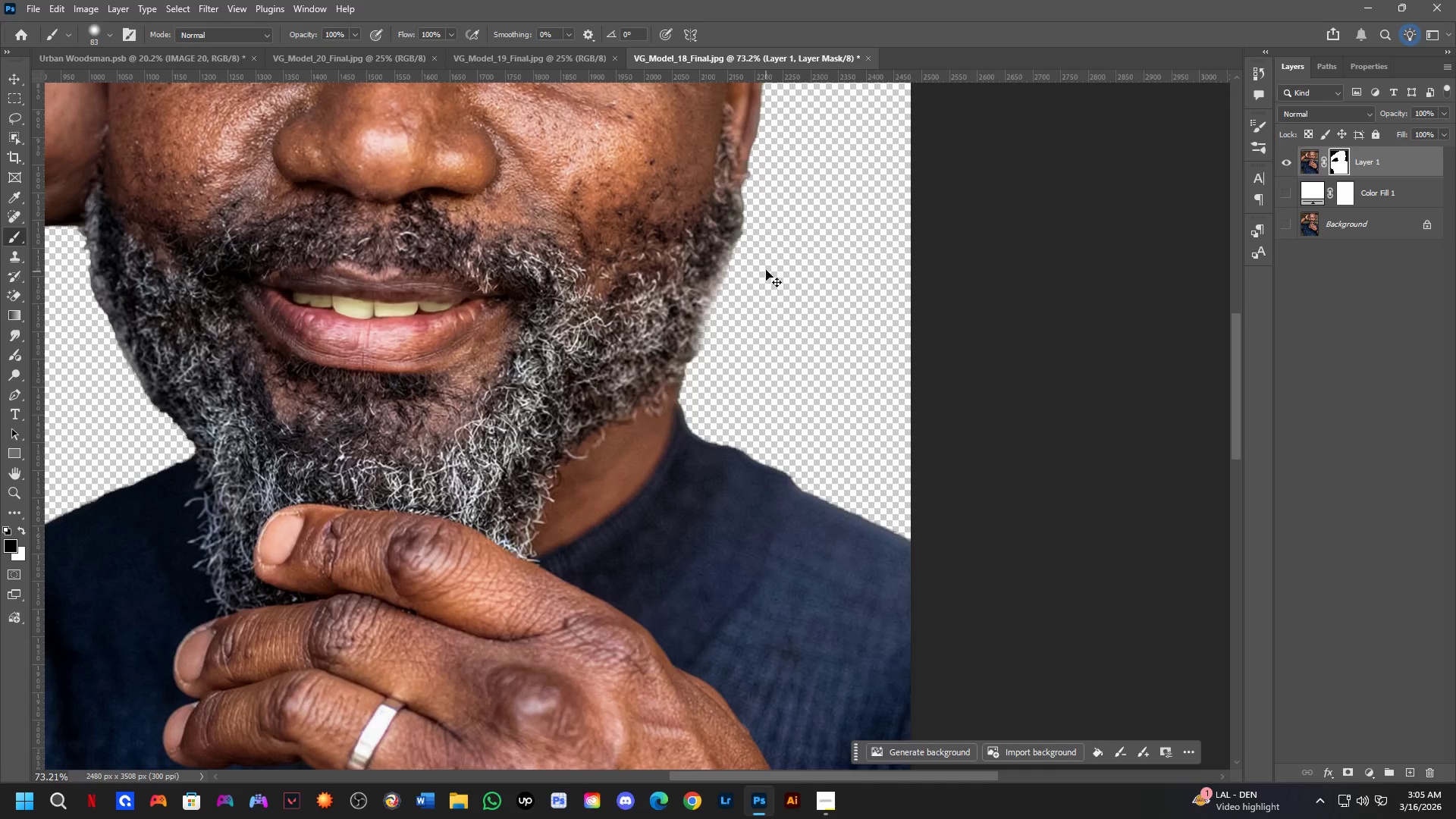 
key(Control+Z)
 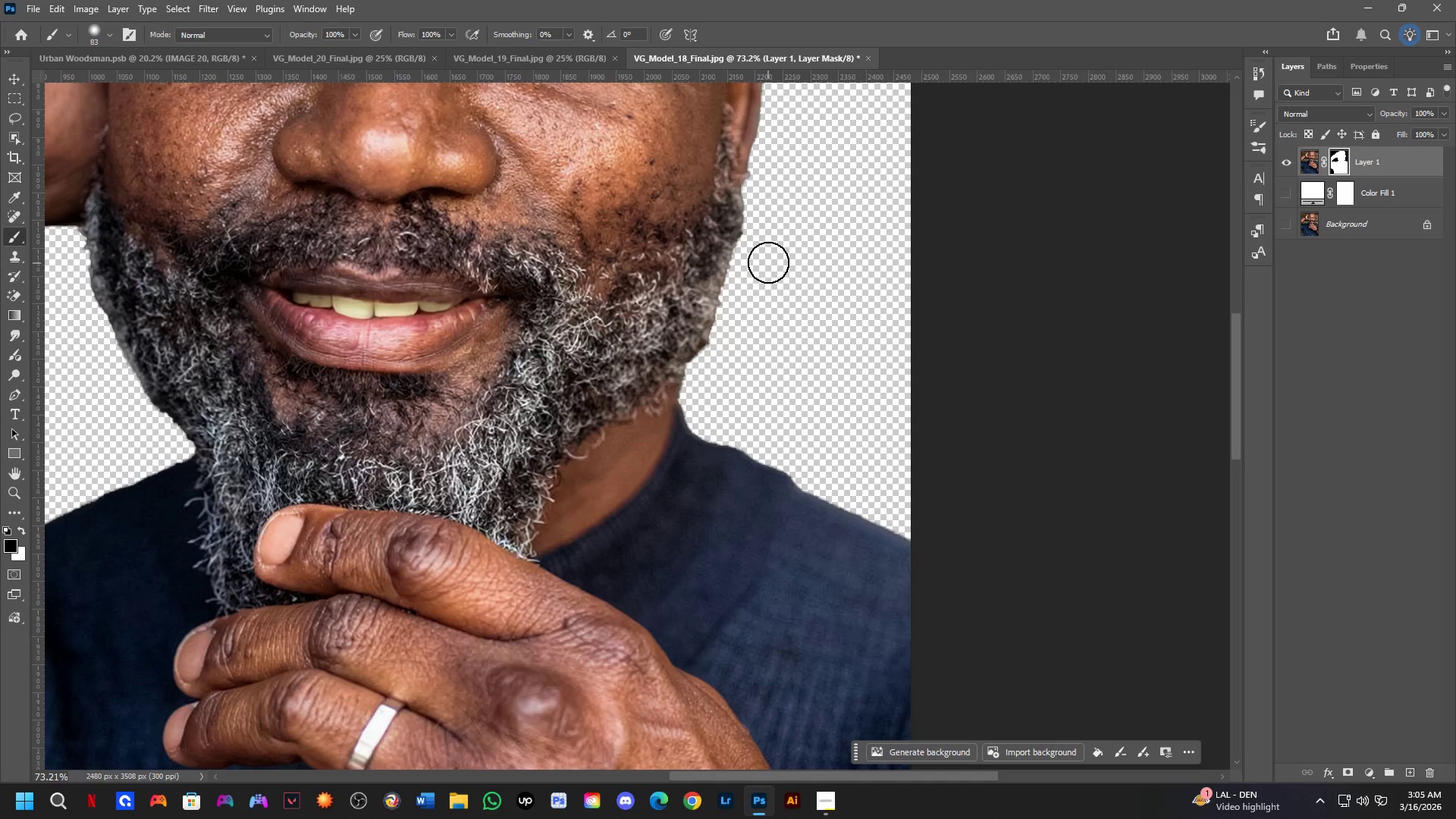 
hold_key(key=AltLeft, duration=0.36)
 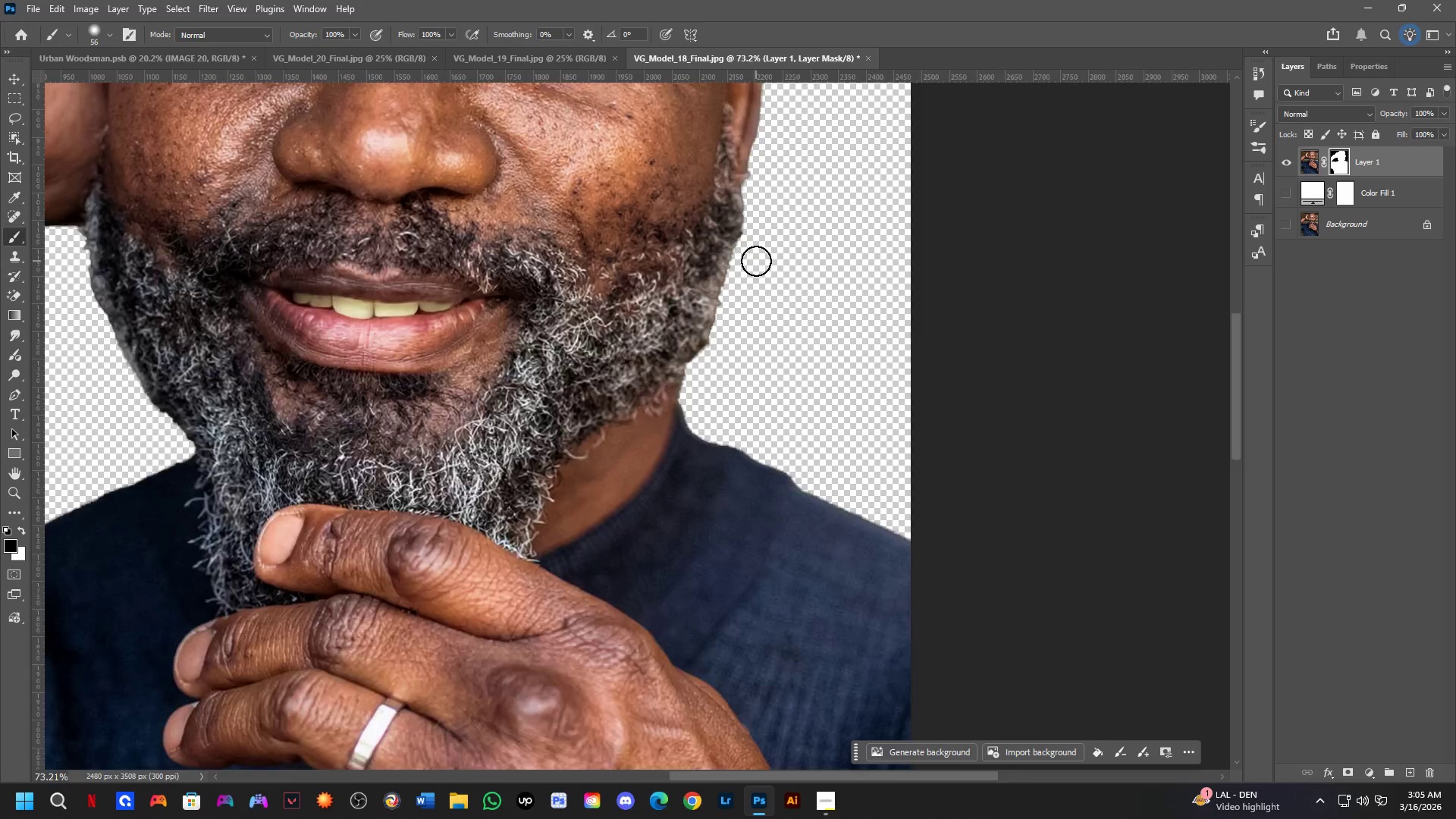 
scroll: coordinate [750, 236], scroll_direction: up, amount: 5.0
 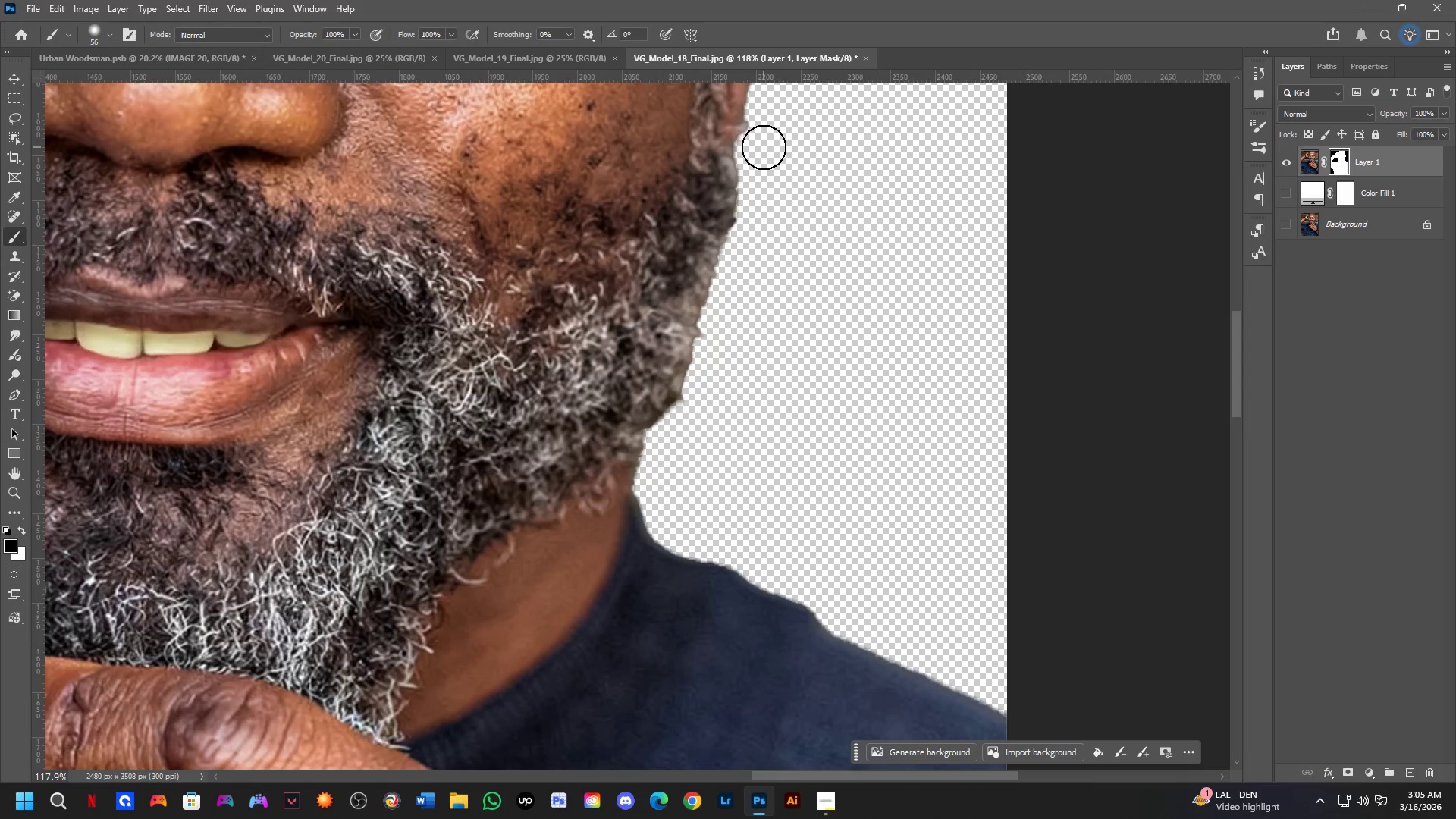 
left_click_drag(start_coordinate=[759, 152], to_coordinate=[667, 457])
 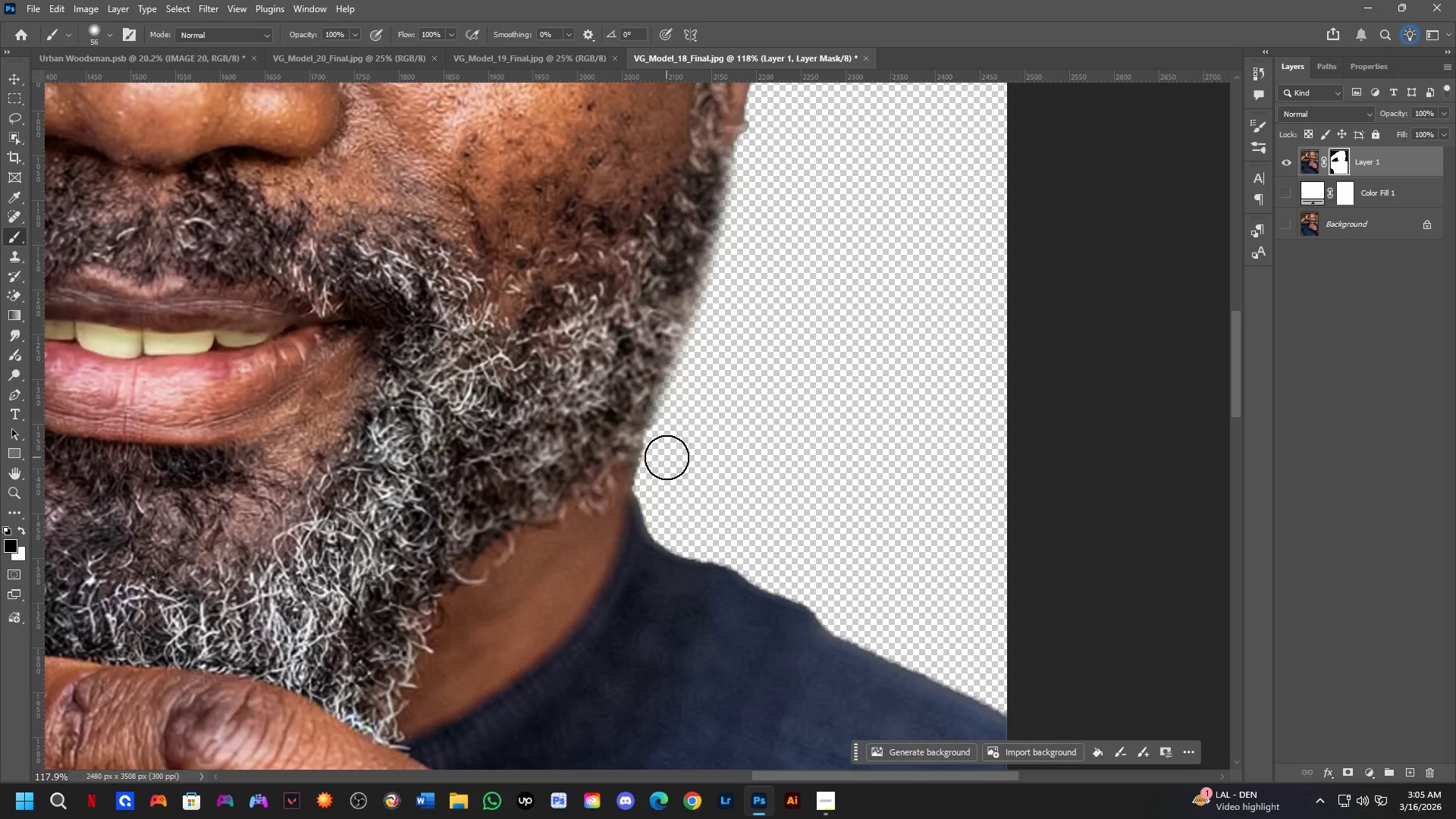 
key(Shift+ShiftLeft)
 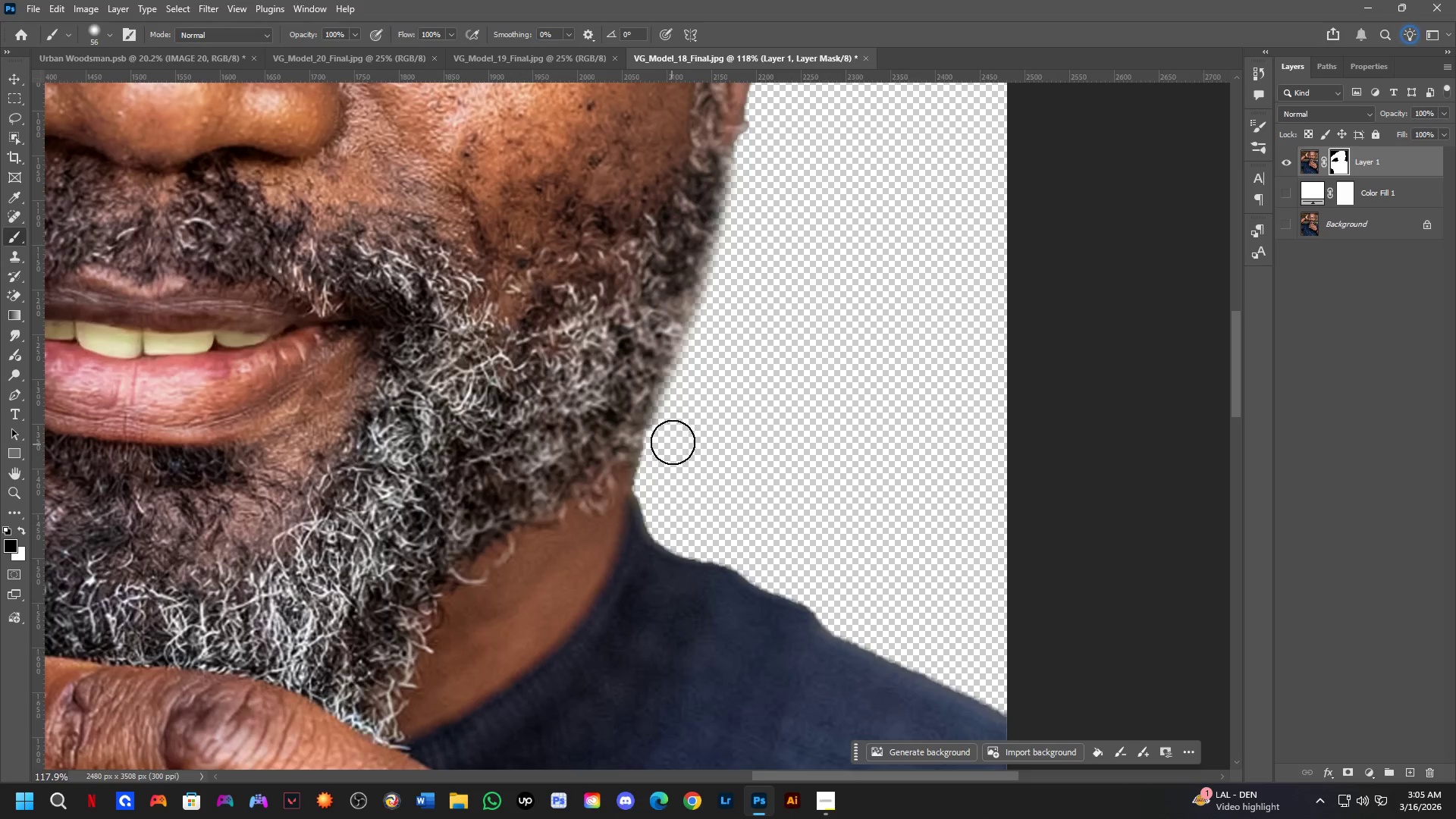 
hold_key(key=Space, duration=0.47)
 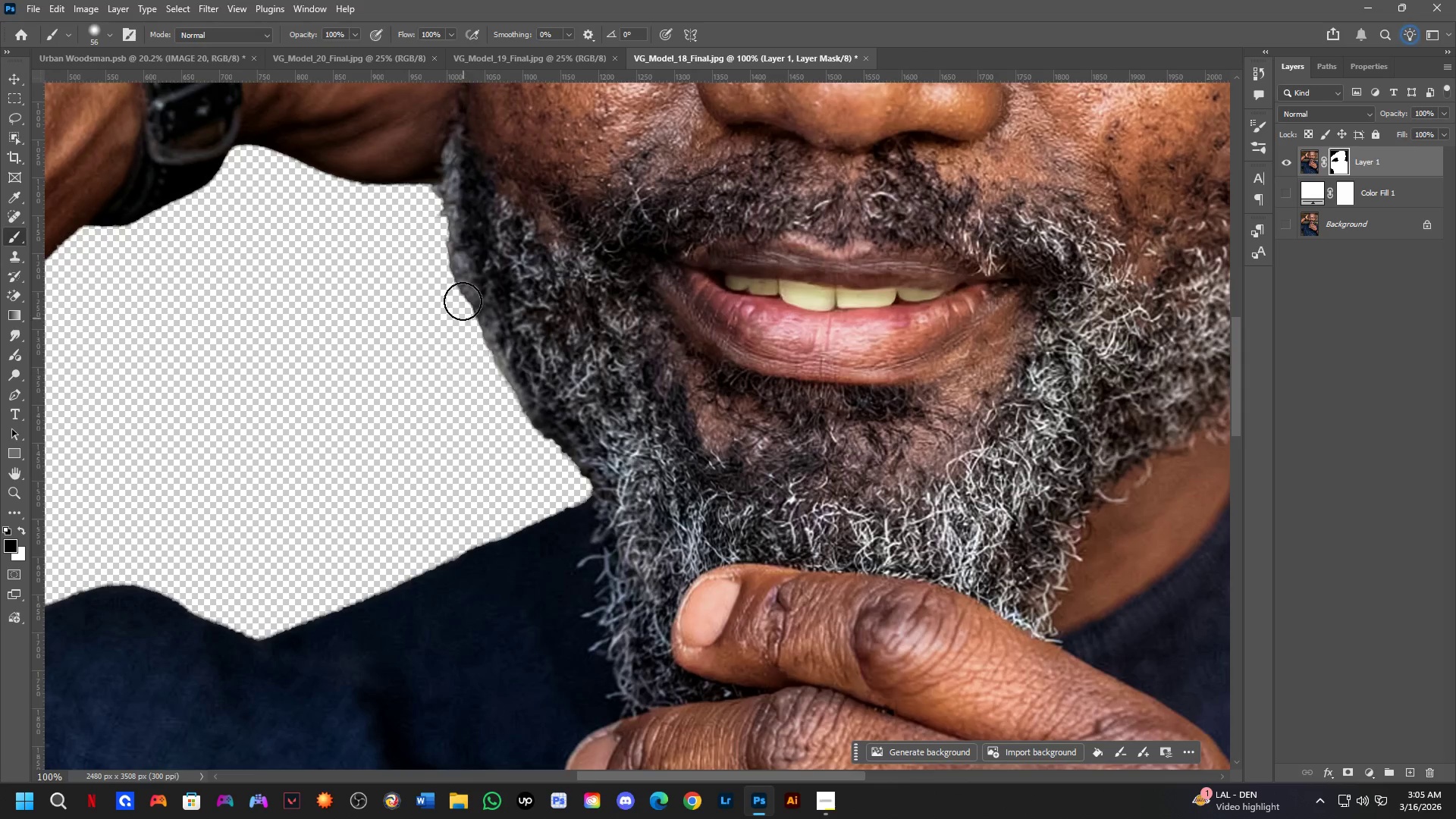 
left_click_drag(start_coordinate=[592, 498], to_coordinate=[596, 504])
 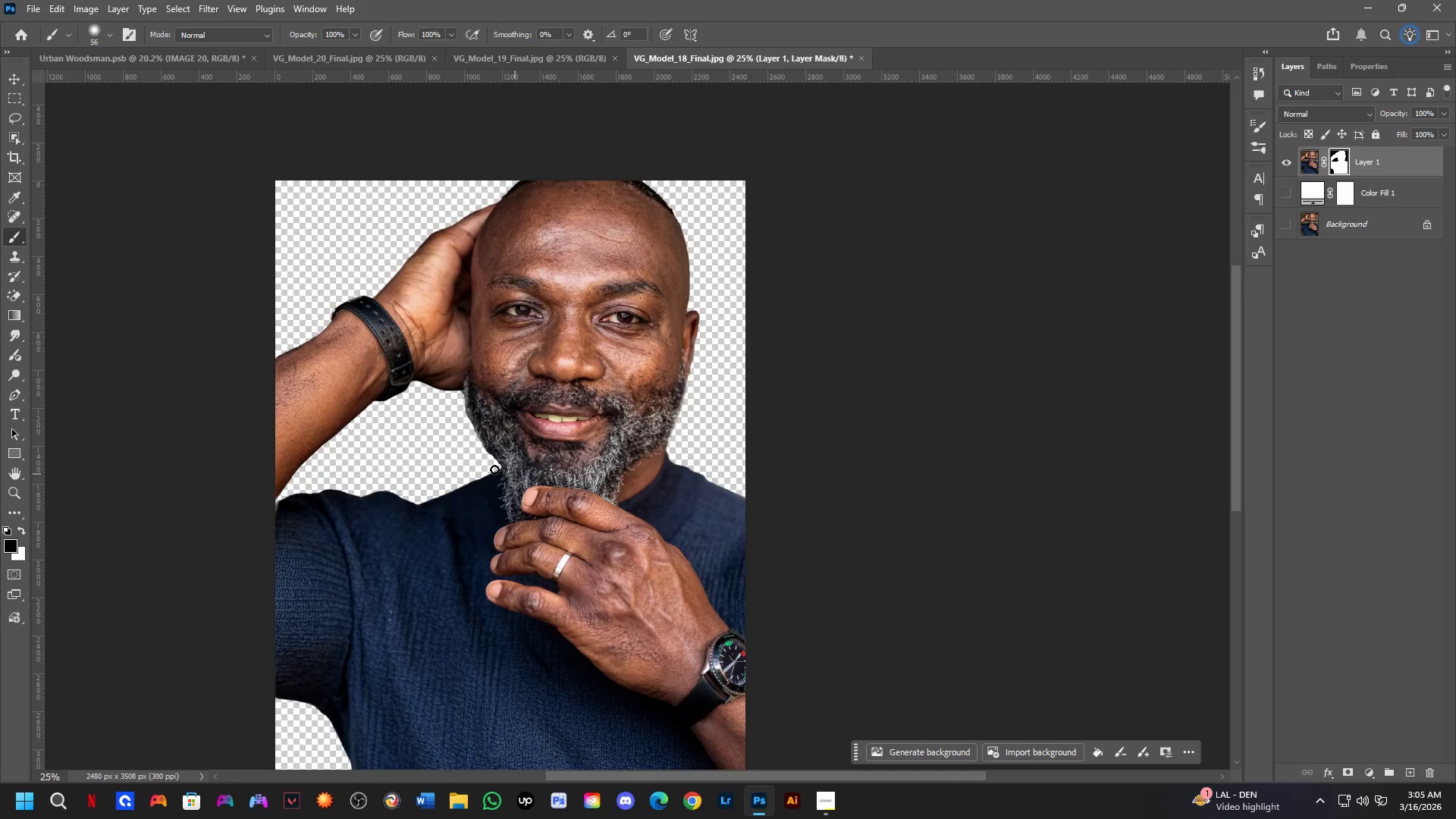 
scroll: coordinate [670, 432], scroll_direction: down, amount: 5.0
 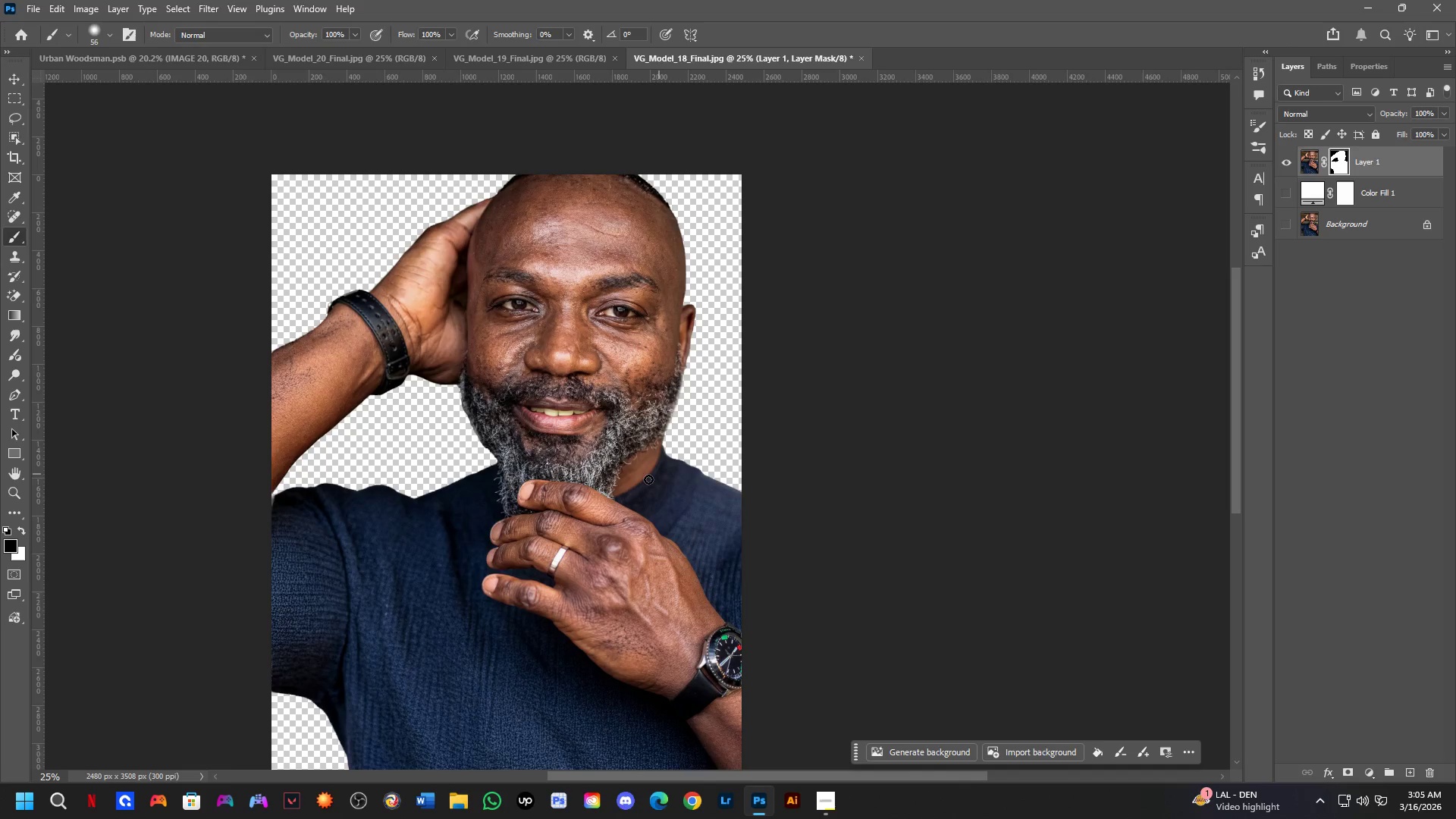 
key(Shift+ShiftLeft)
 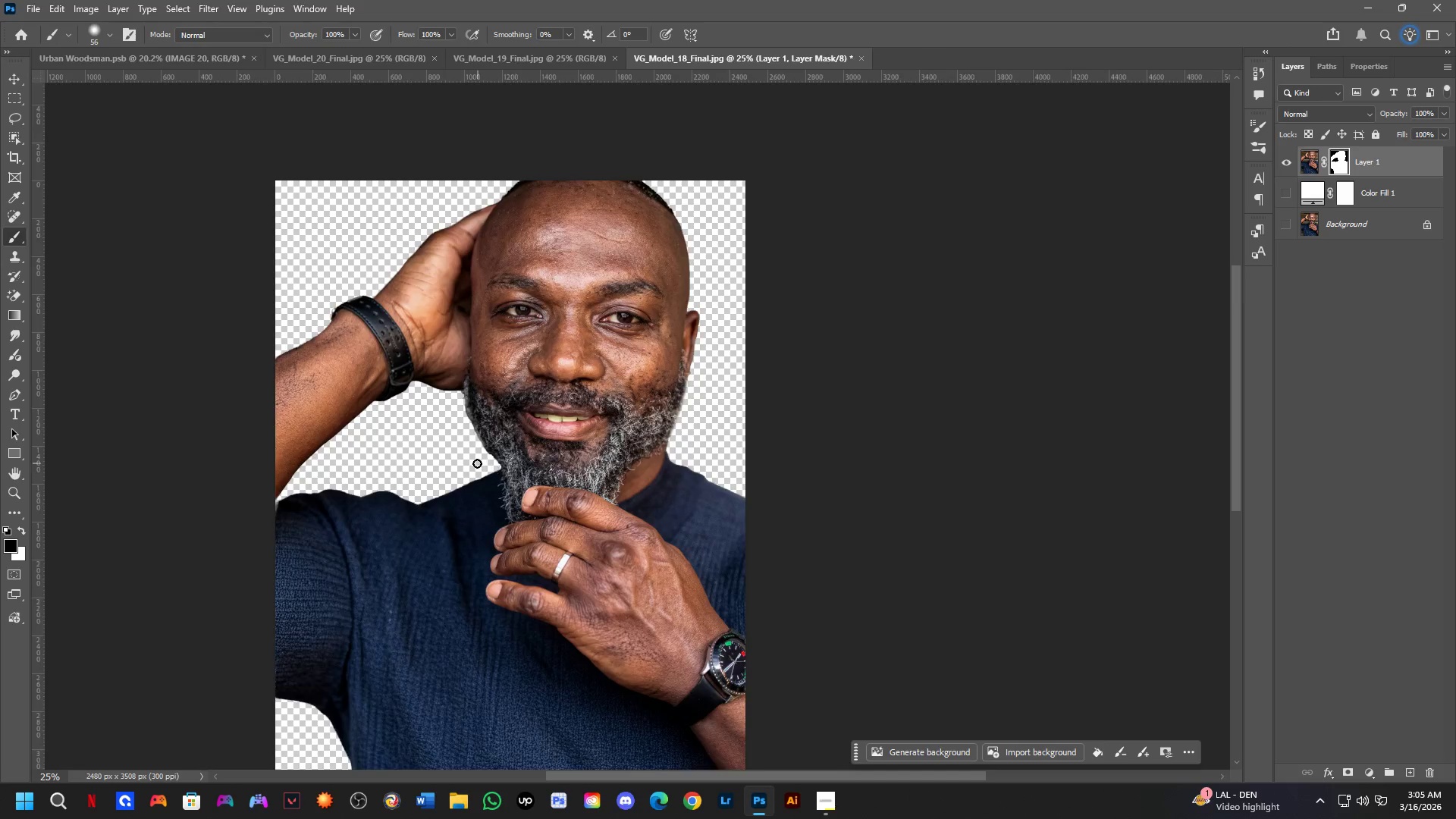 
scroll: coordinate [469, 458], scroll_direction: up, amount: 4.0
 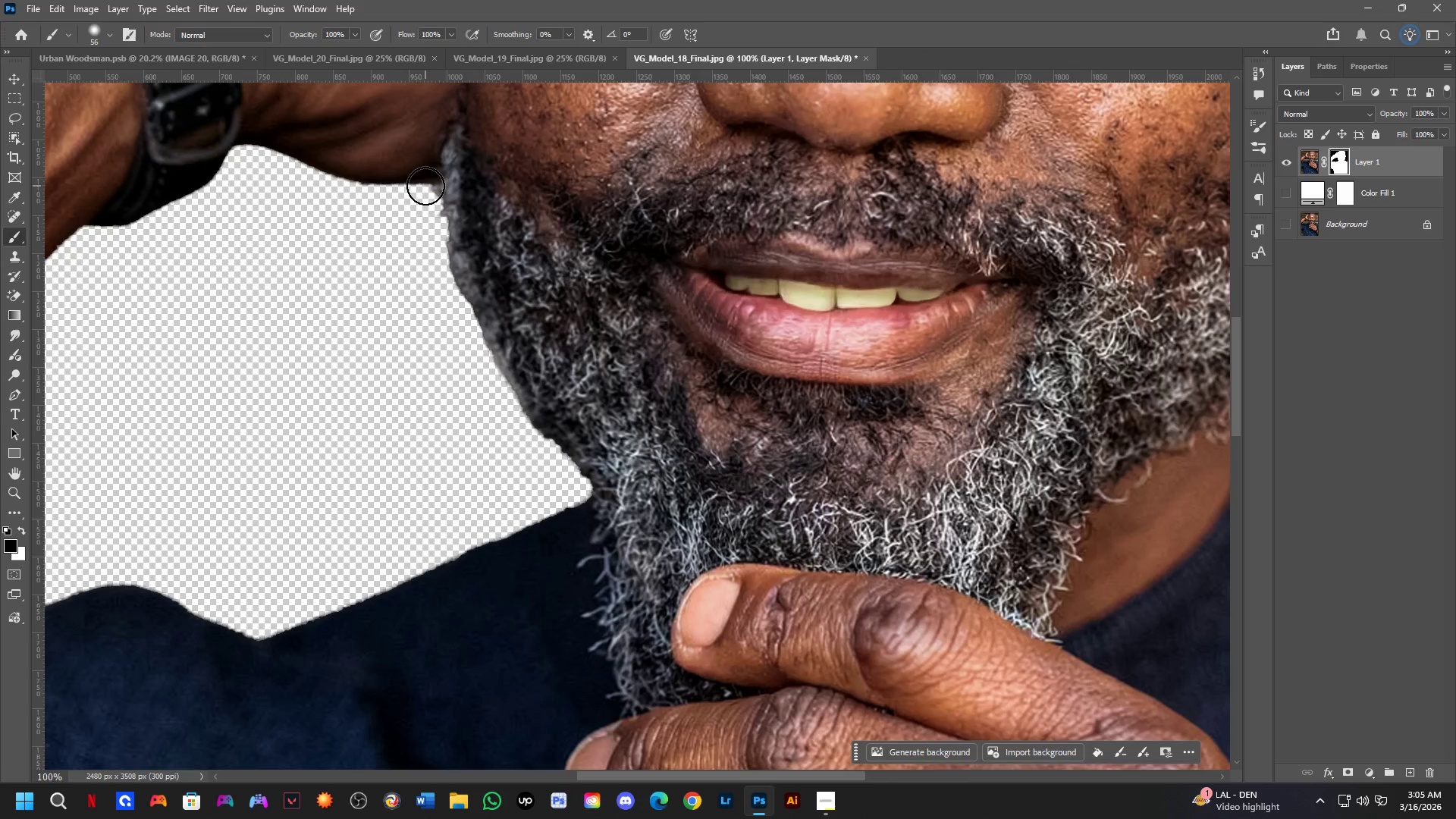 
left_click_drag(start_coordinate=[417, 190], to_coordinate=[432, 248])
 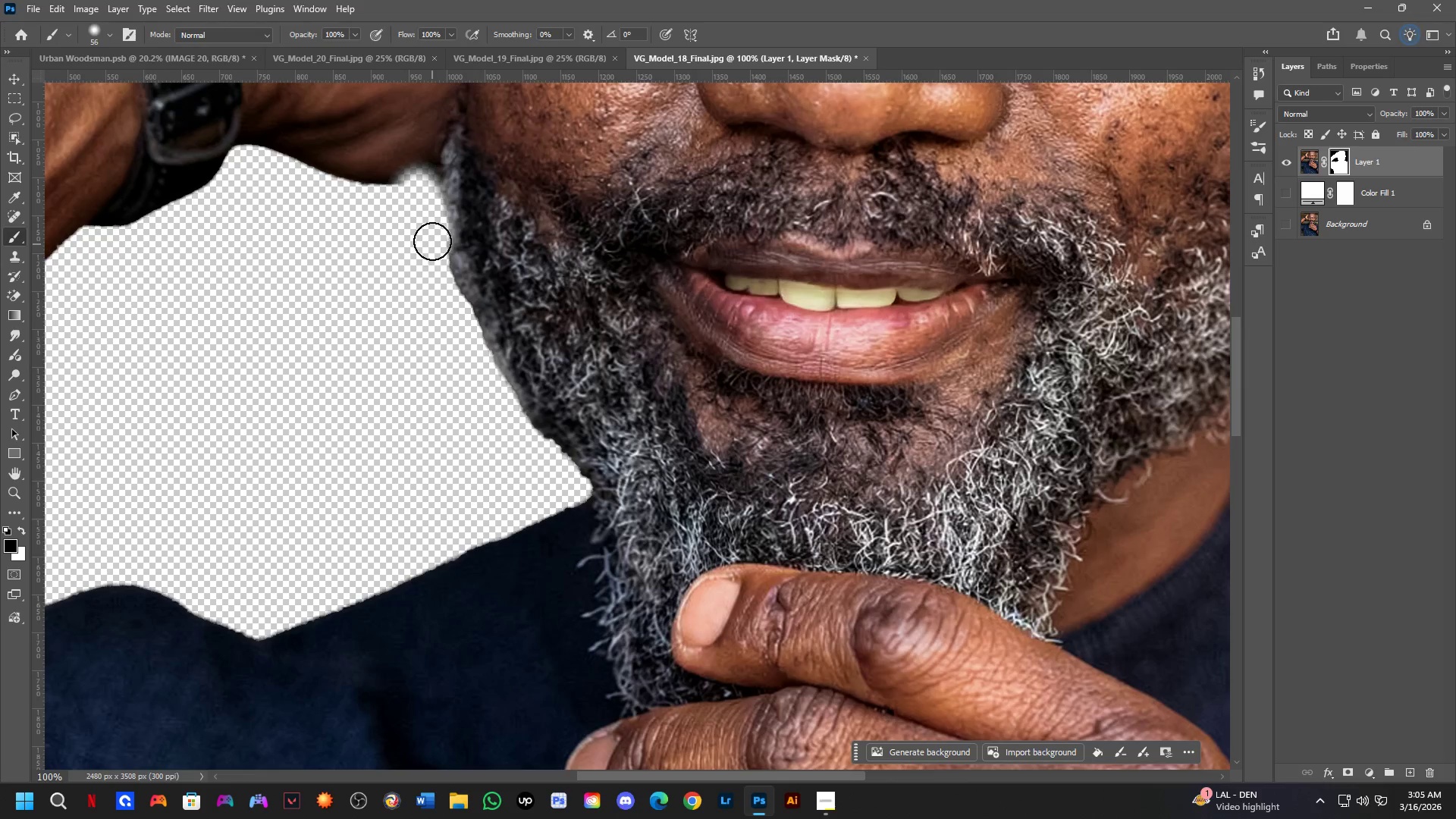 
key(Control+ControlLeft)
 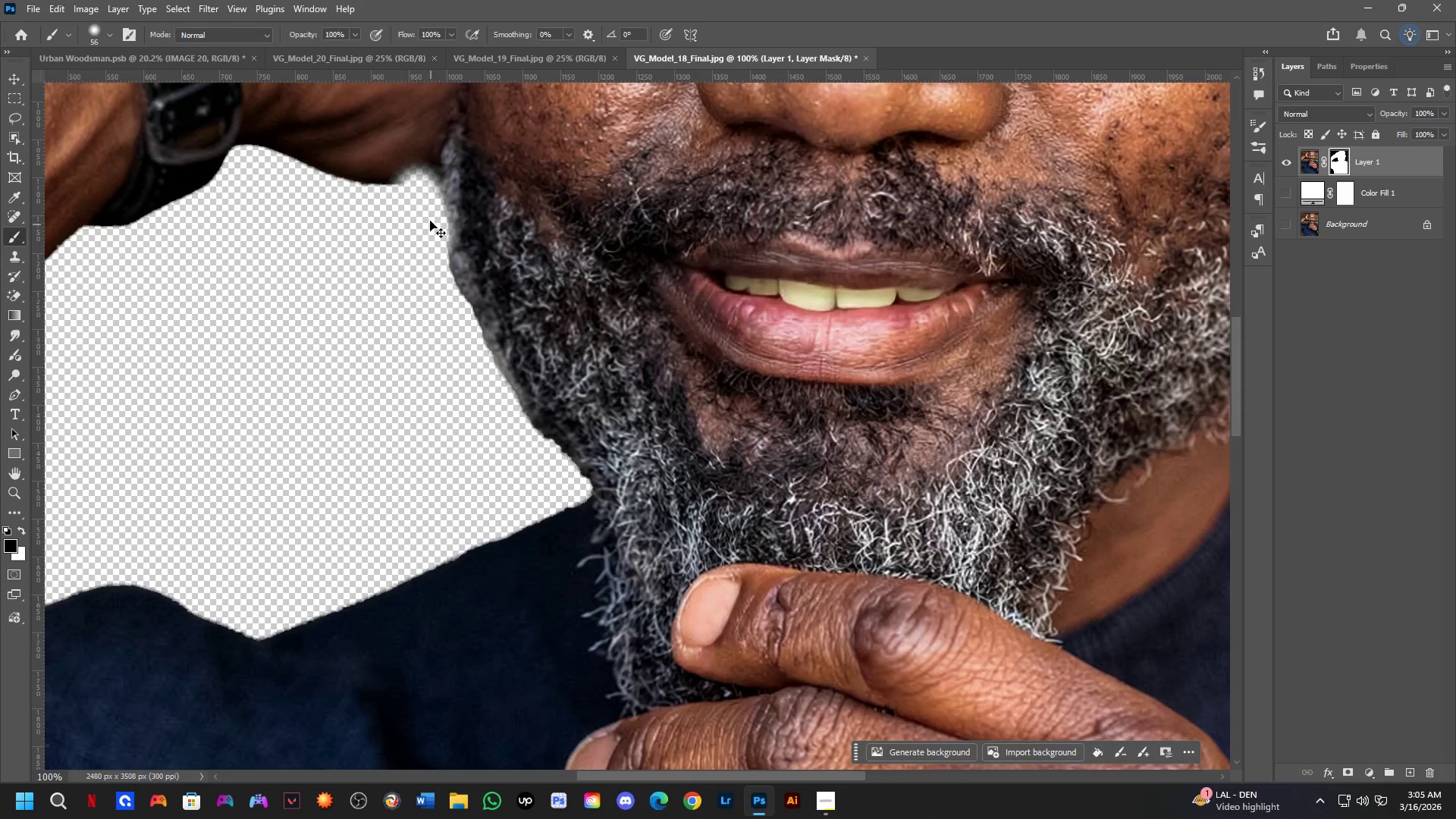 
key(Control+Z)
 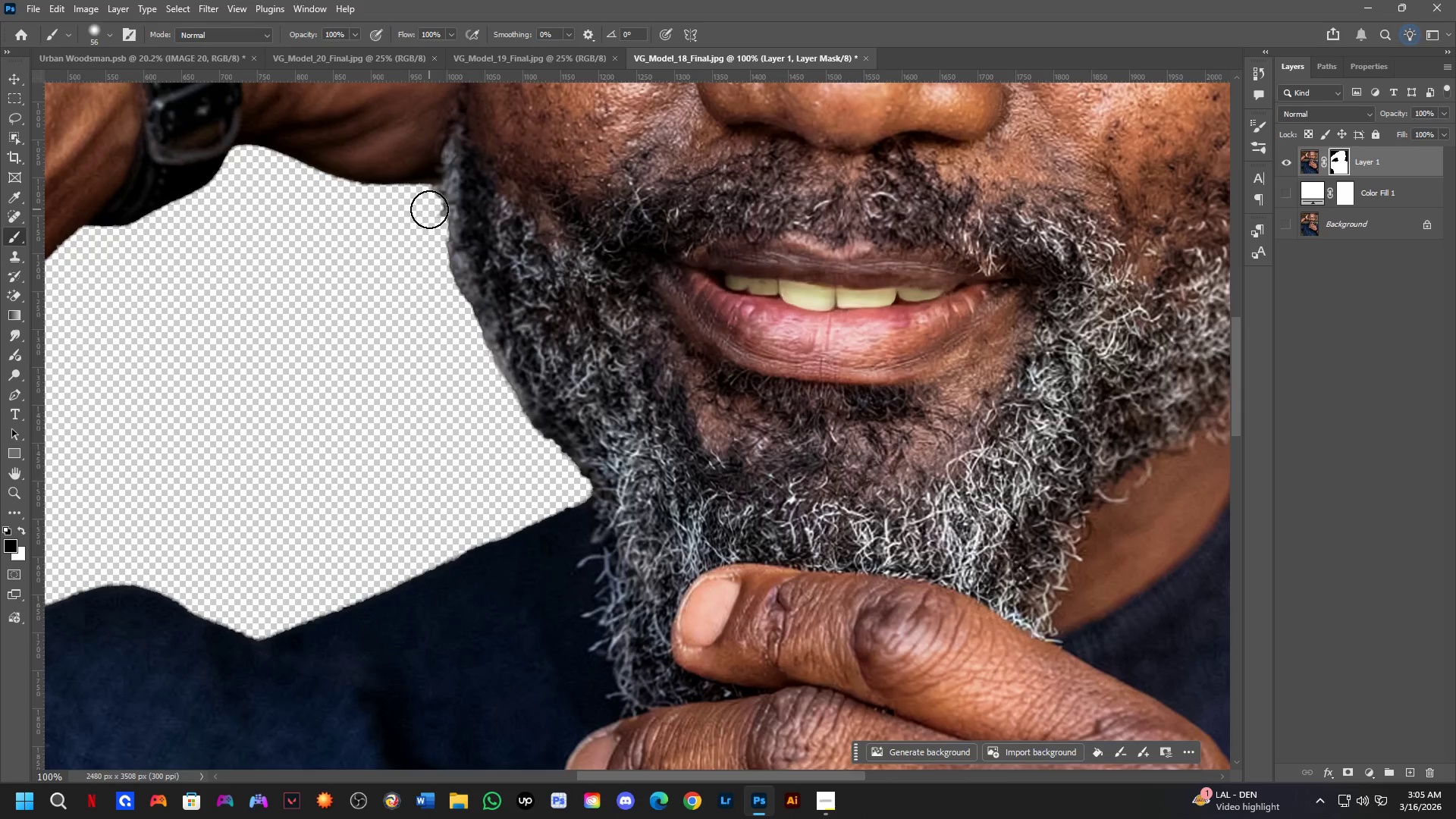 
left_click_drag(start_coordinate=[429, 209], to_coordinate=[512, 444])
 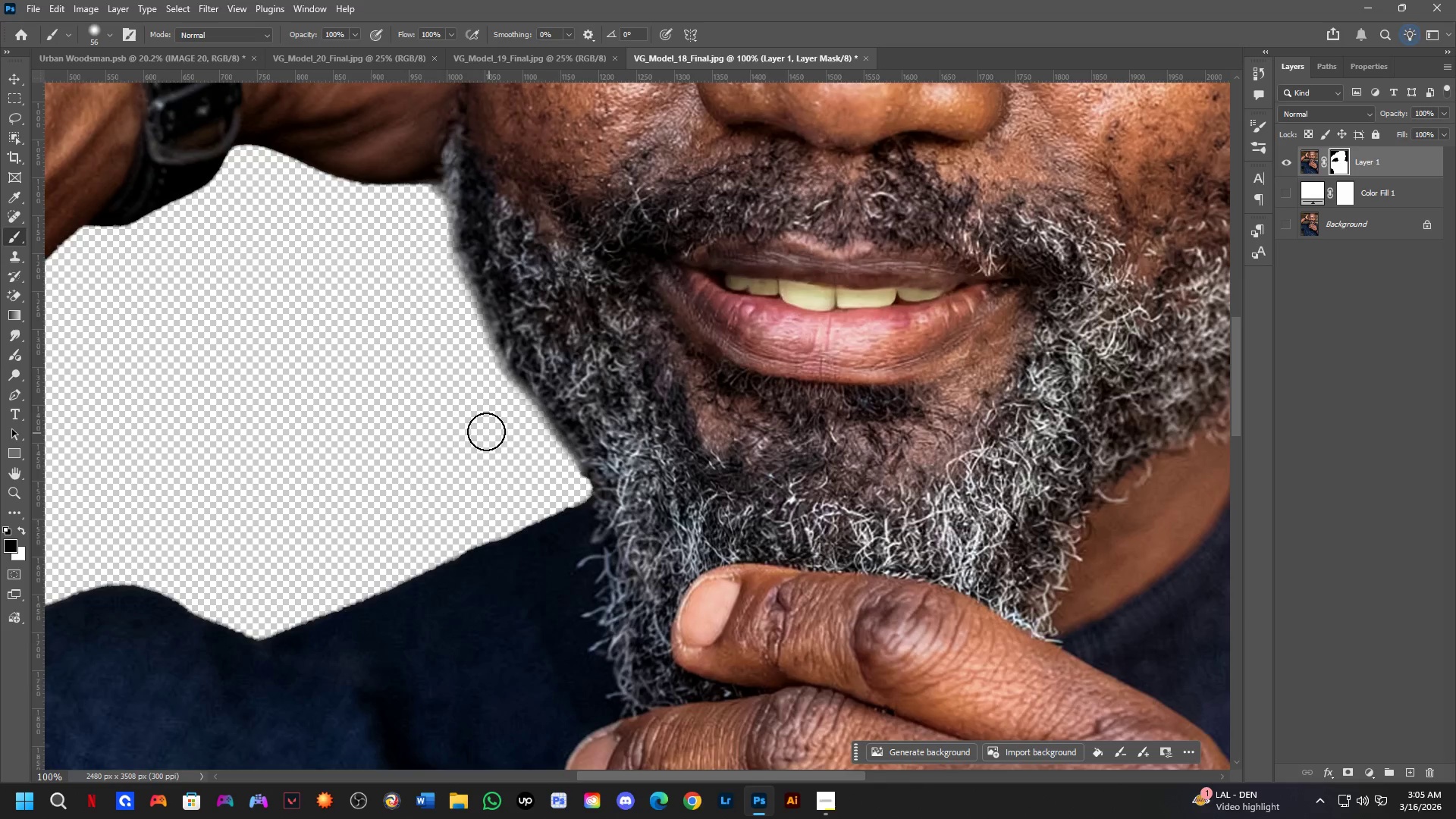 
key(Shift+ShiftLeft)
 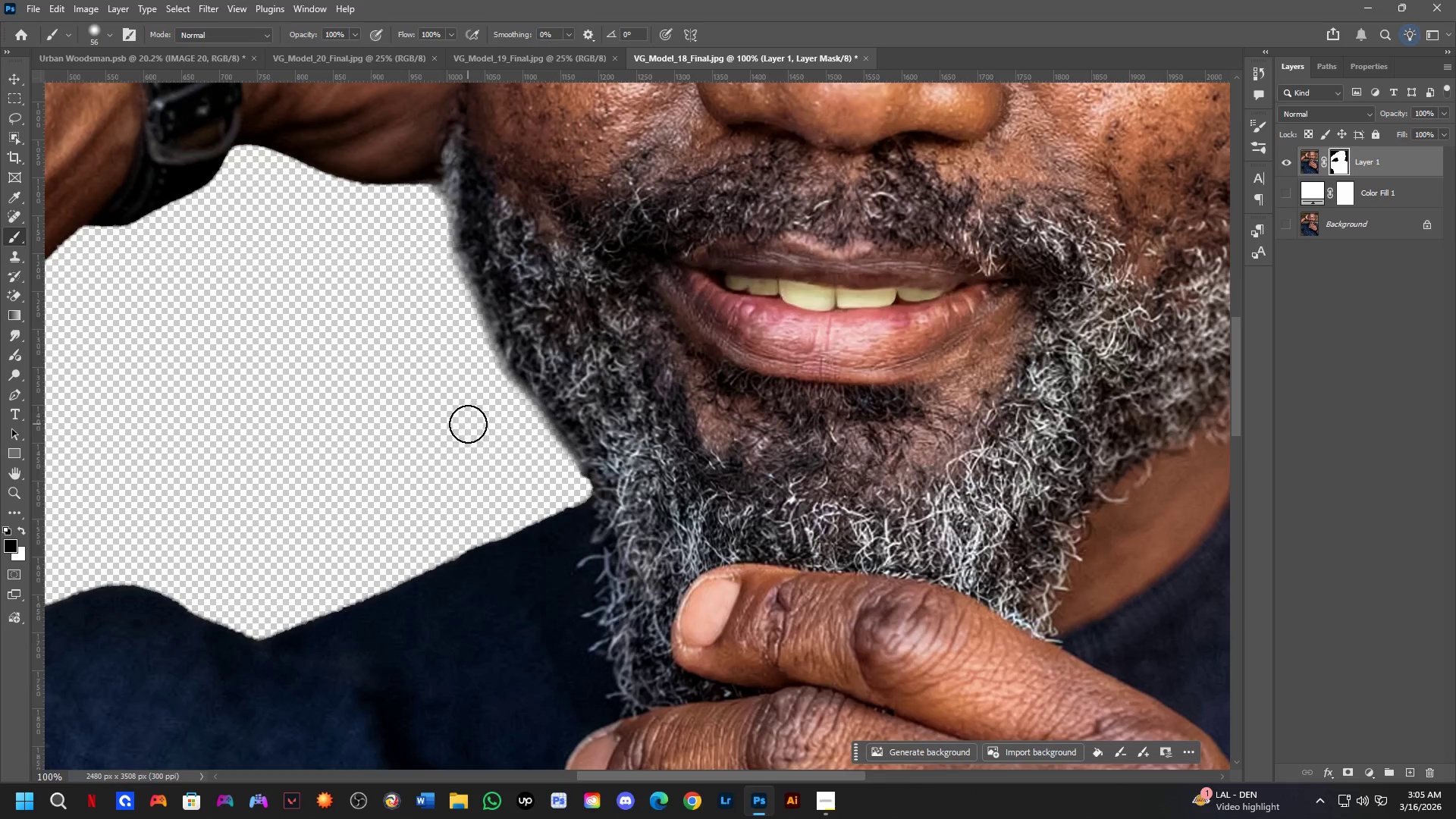 
hold_key(key=Space, duration=0.66)
 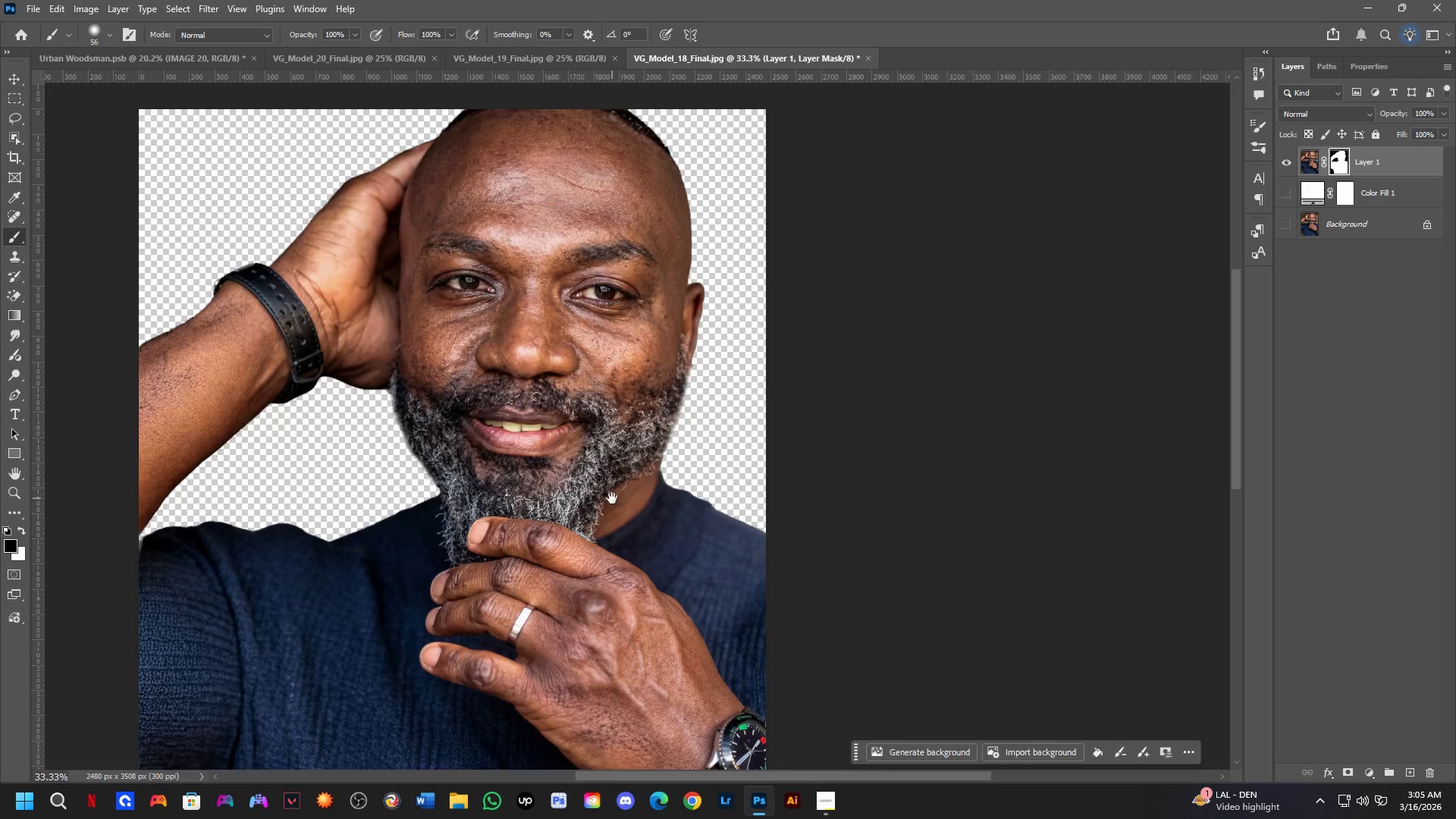 
left_click_drag(start_coordinate=[548, 447], to_coordinate=[479, 493])
 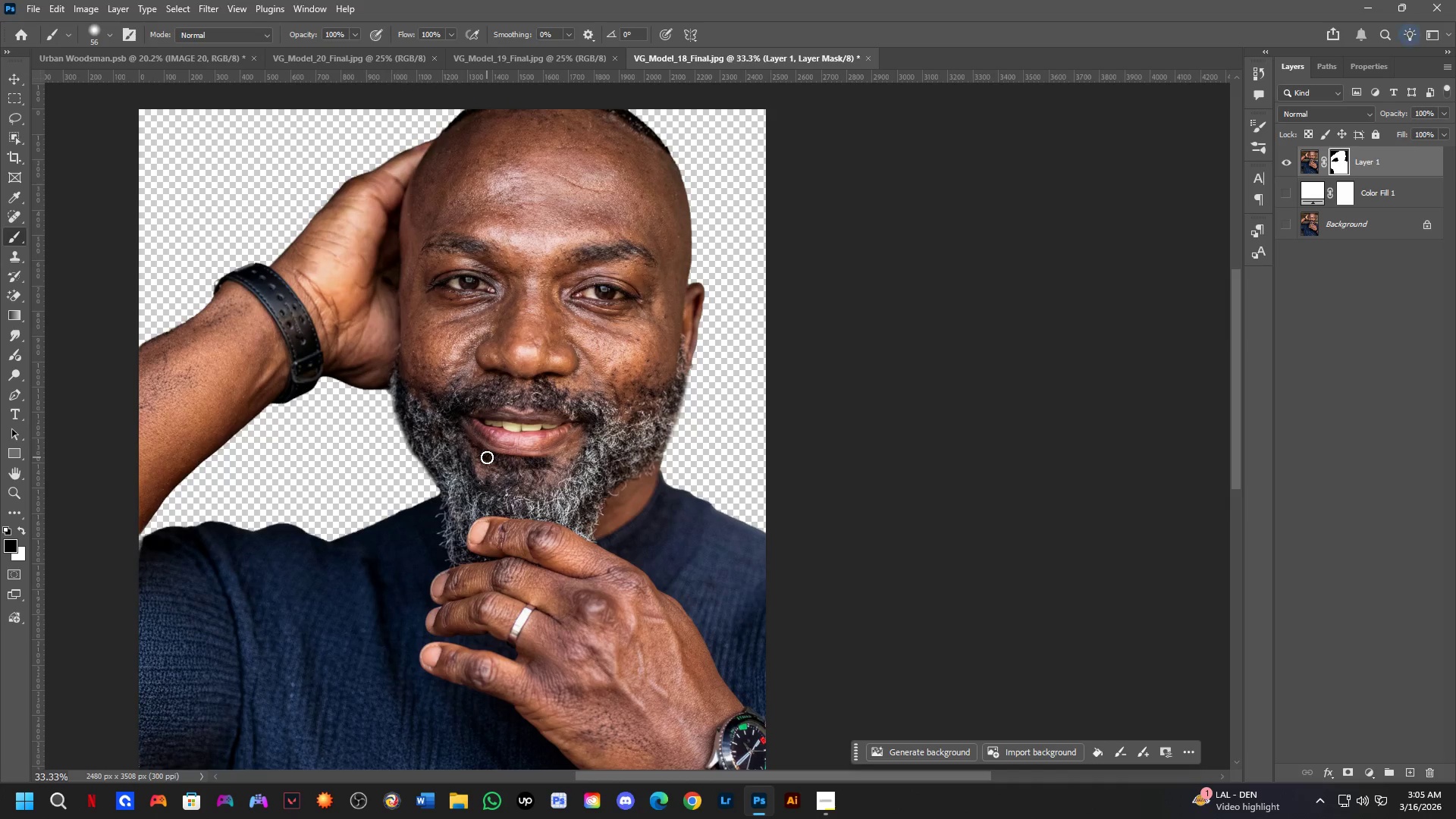 
scroll: coordinate [468, 424], scroll_direction: down, amount: 3.0
 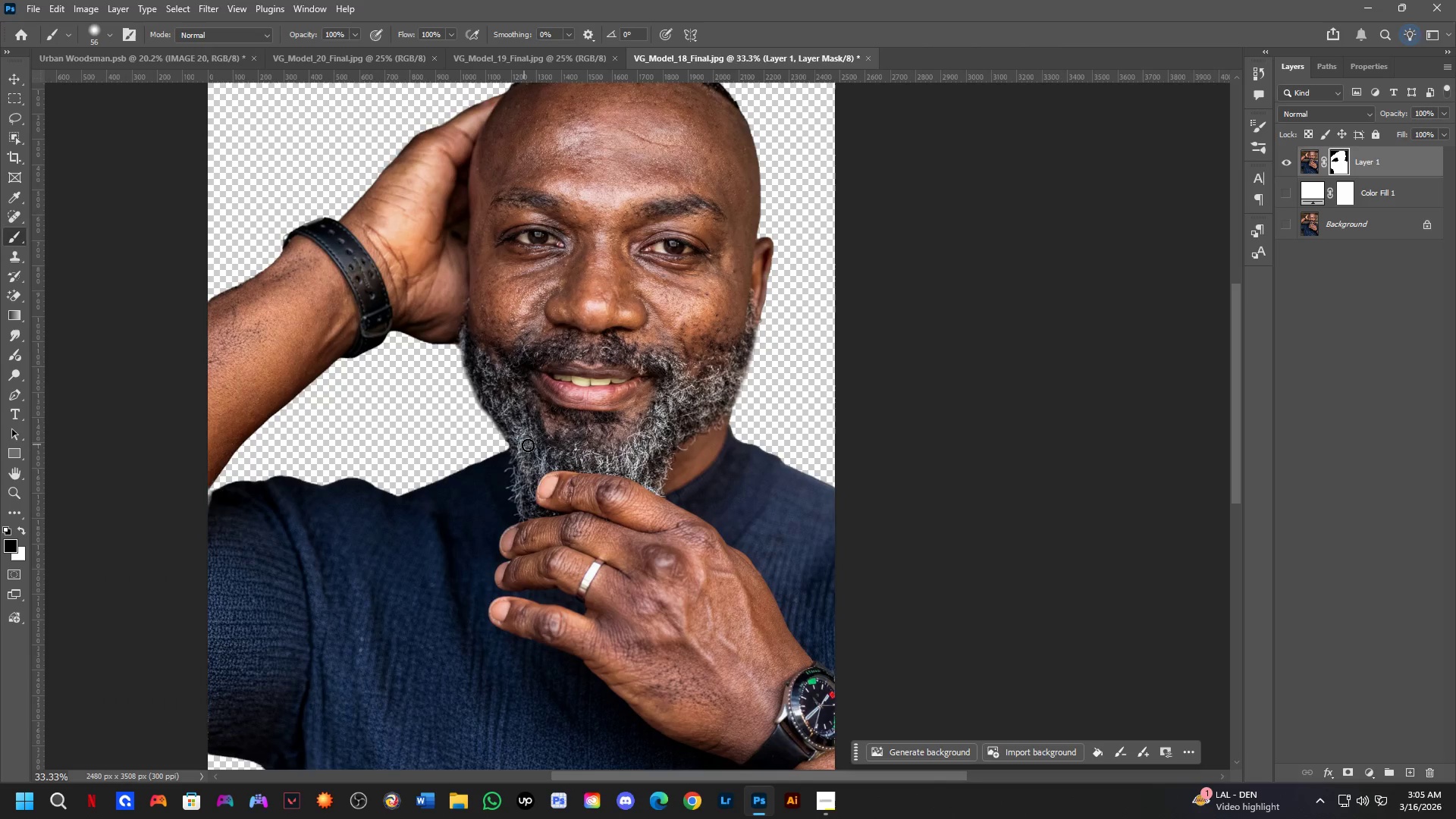 
hold_key(key=Space, duration=0.45)
 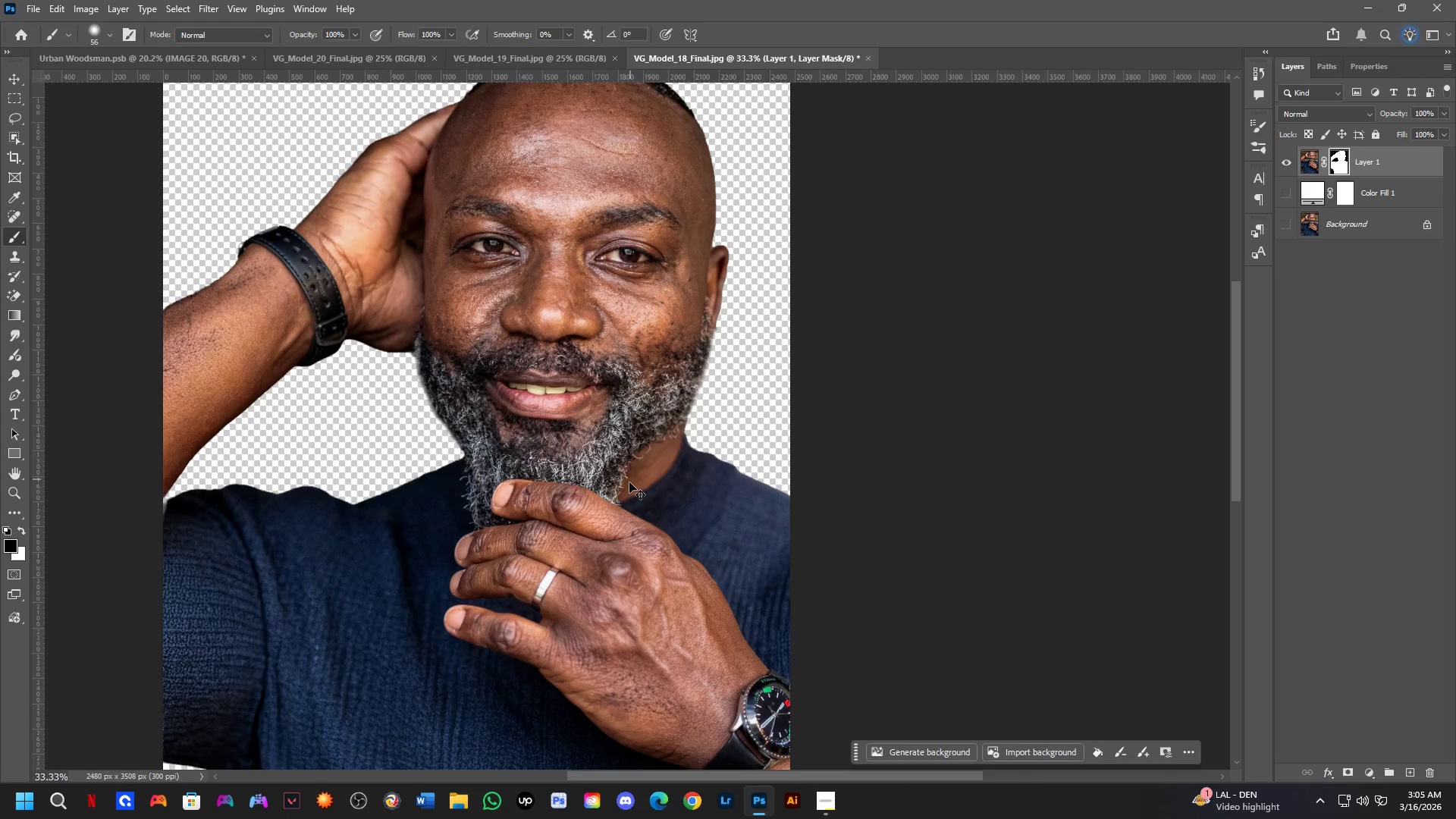 
left_click_drag(start_coordinate=[612, 498], to_coordinate=[636, 461])
 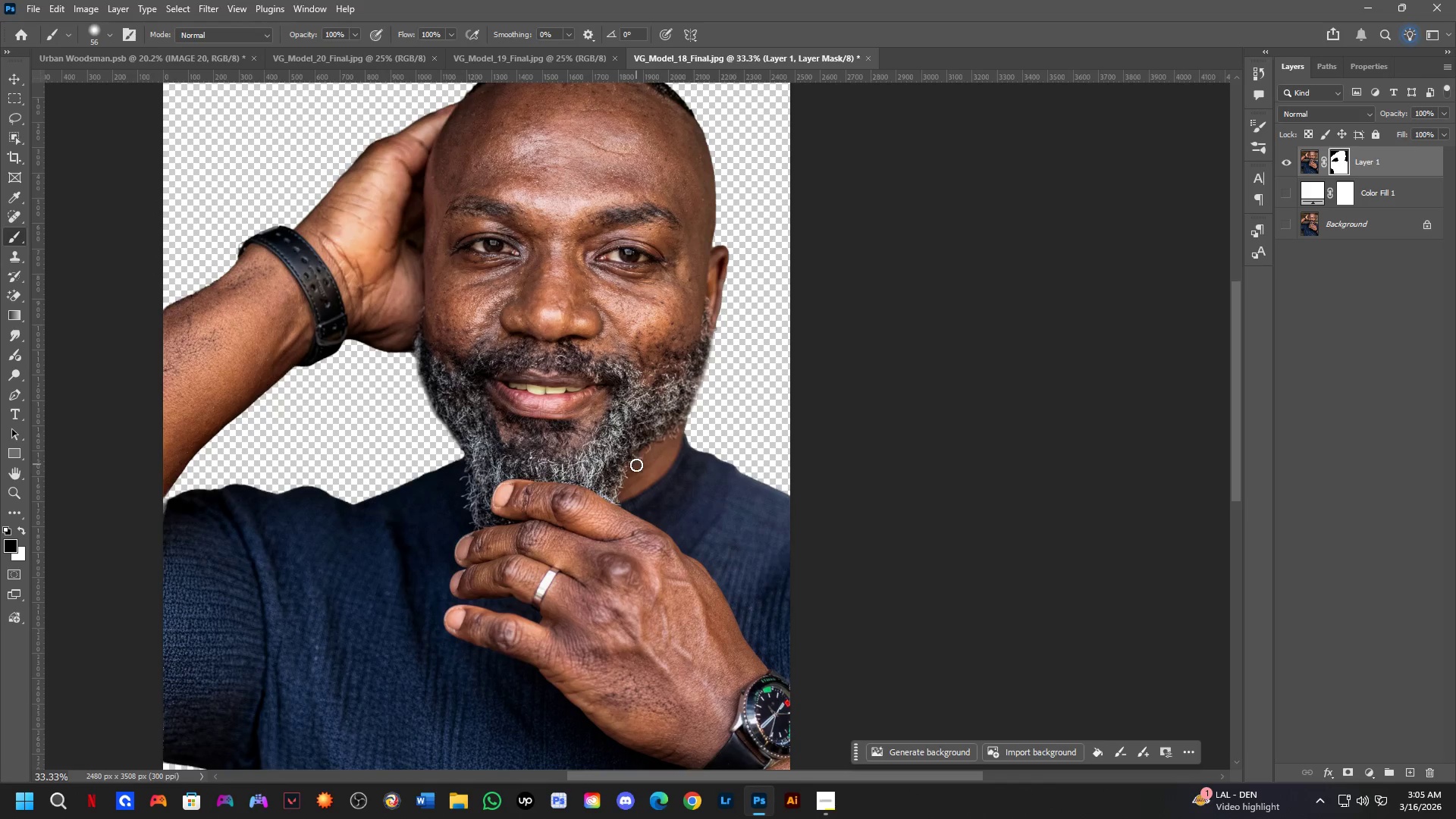 
key(Control+Shift+S)
 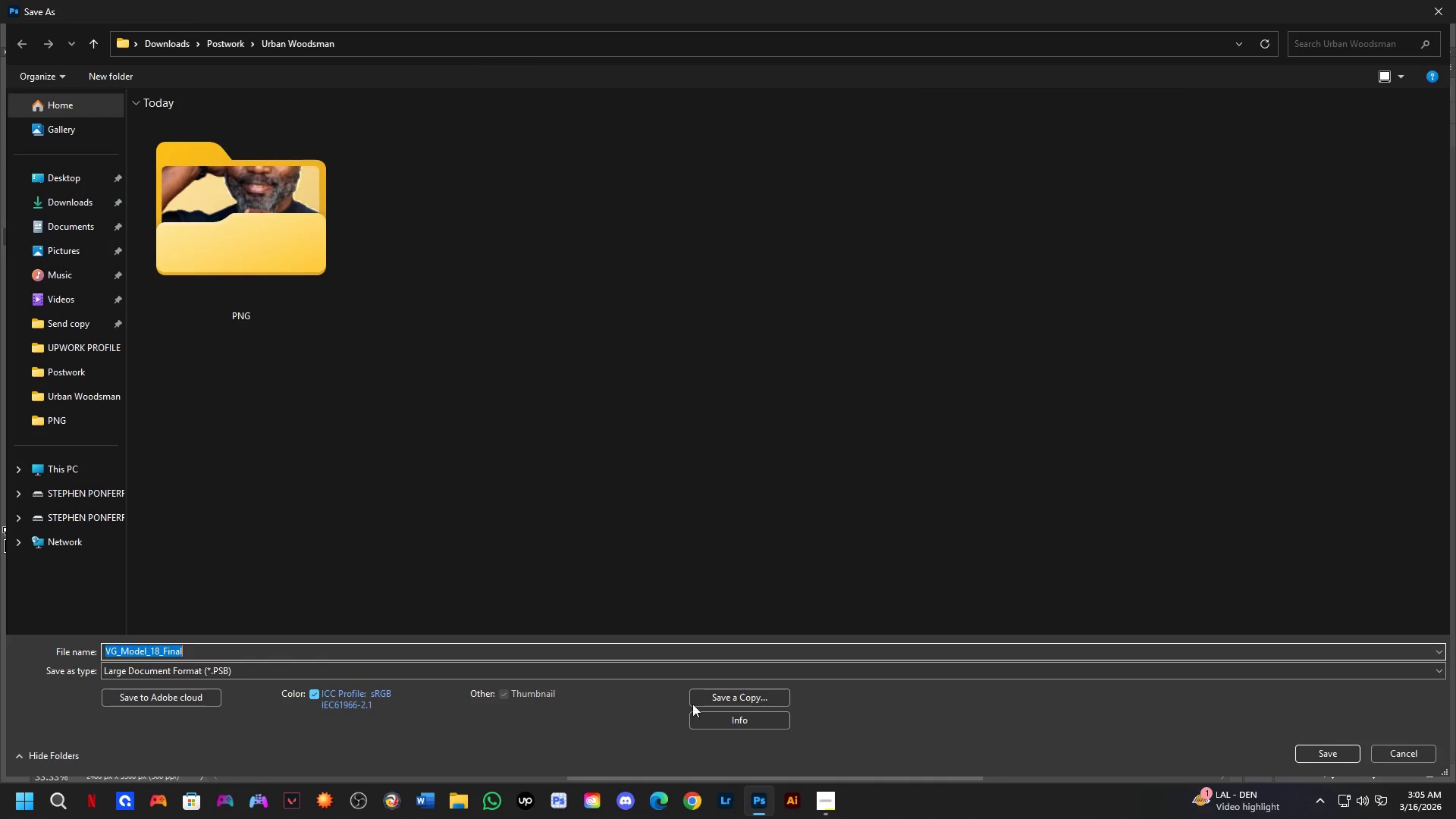 
left_click([719, 691])
 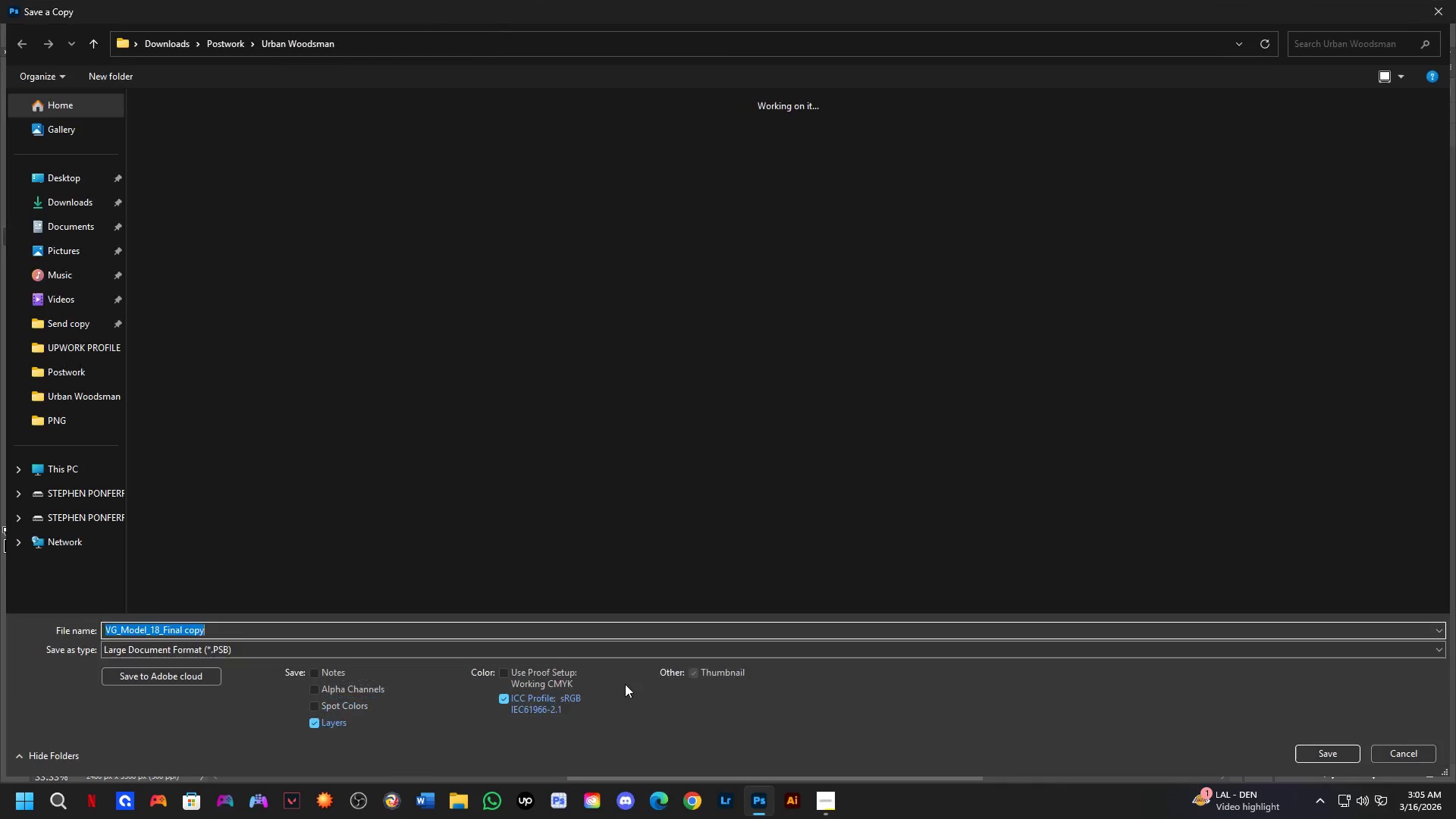 
key(Escape)
 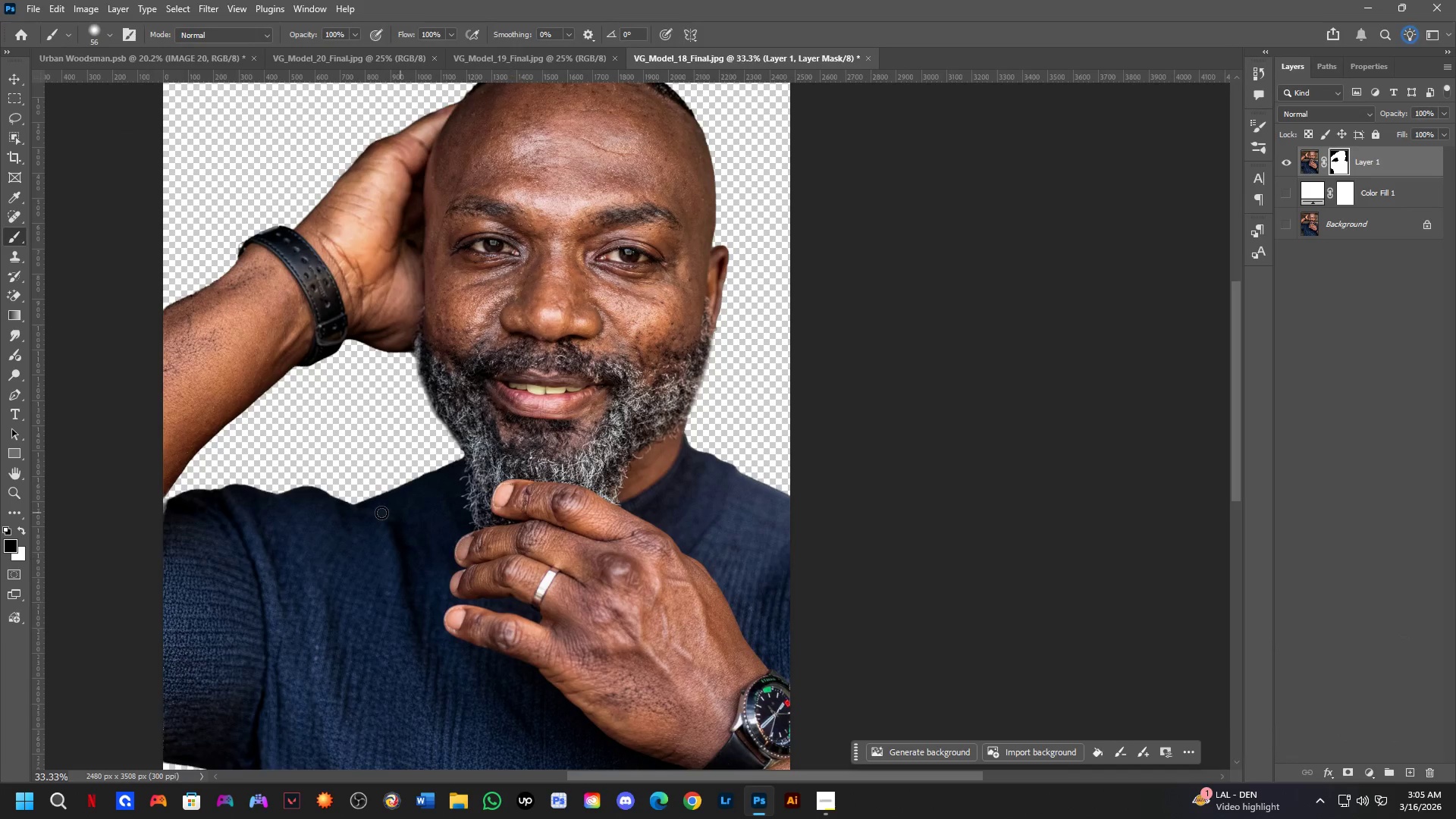 
hold_key(key=Space, duration=0.5)
 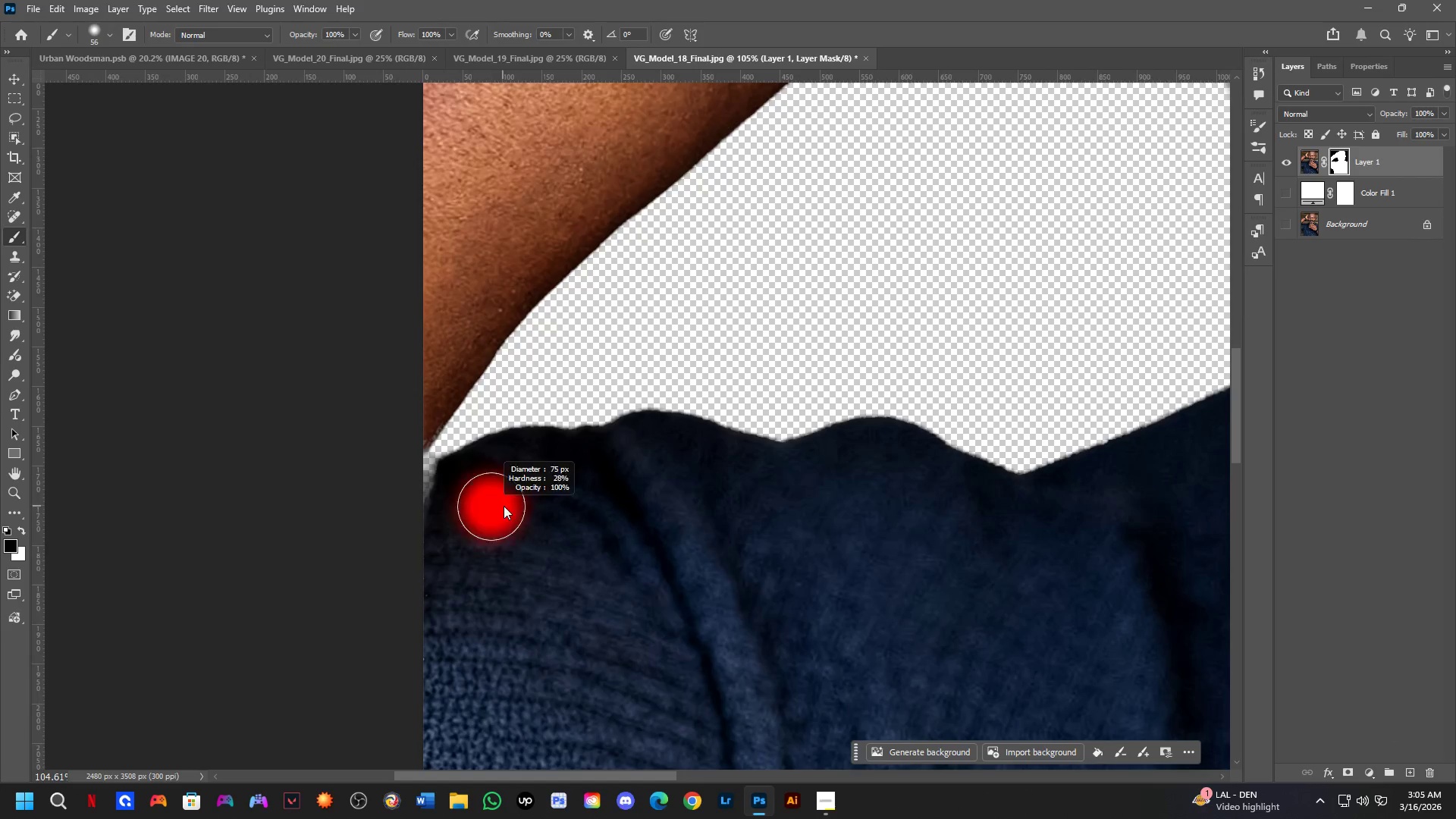 
left_click_drag(start_coordinate=[235, 583], to_coordinate=[772, 534])
 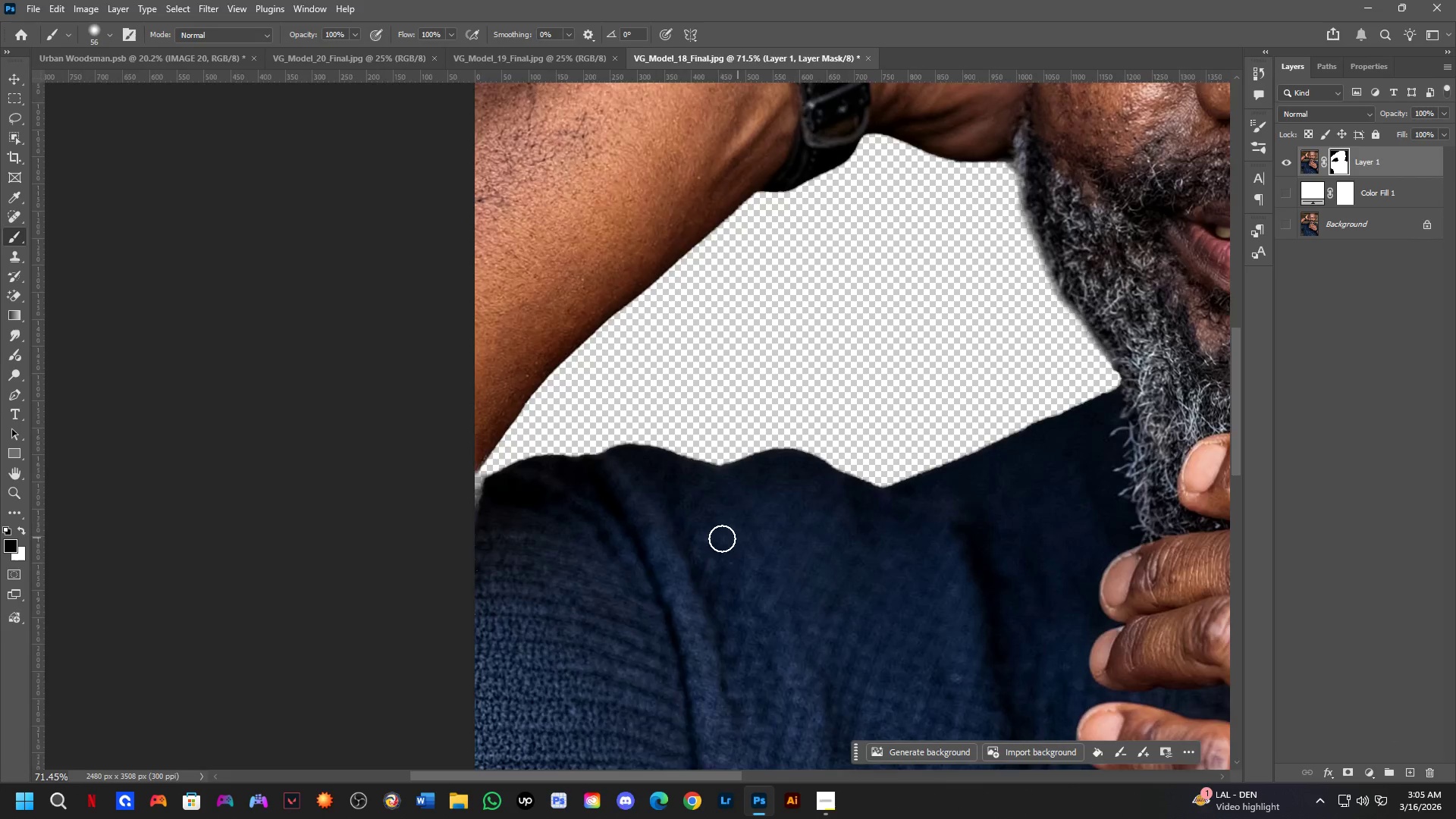 
scroll: coordinate [116, 533], scroll_direction: up, amount: 8.0
 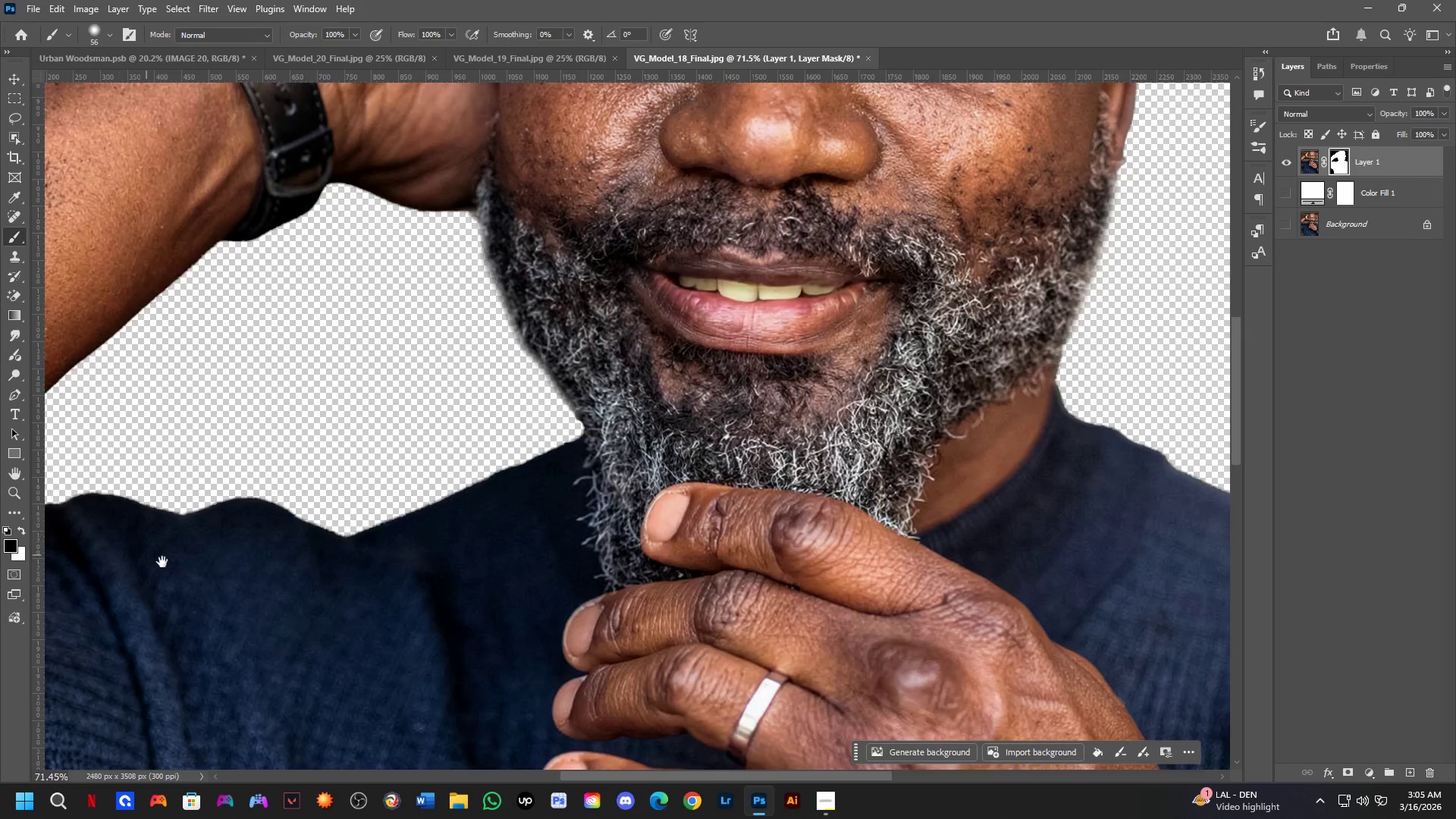 
key(Alt+AltLeft)
 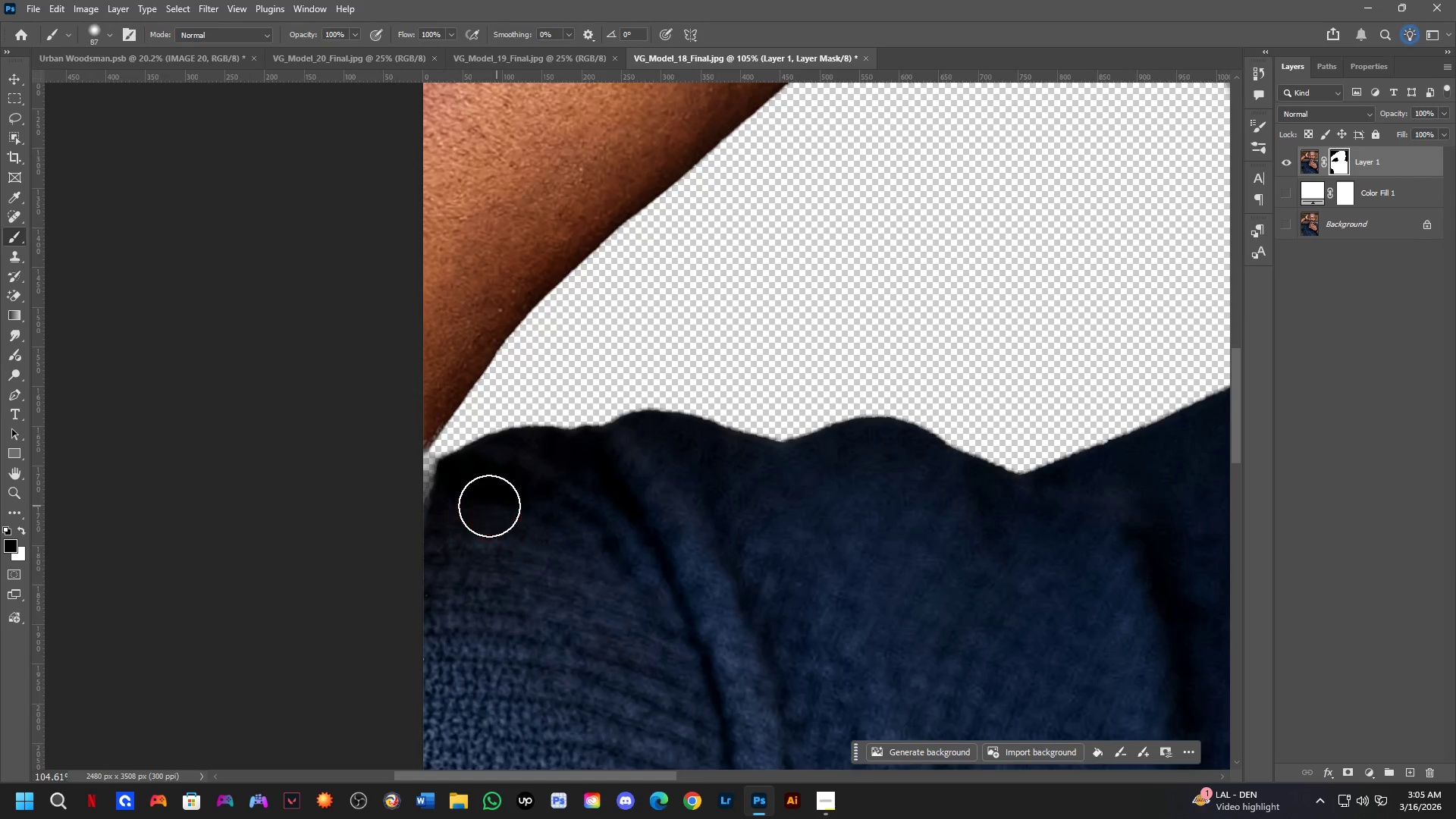 
key(X)
 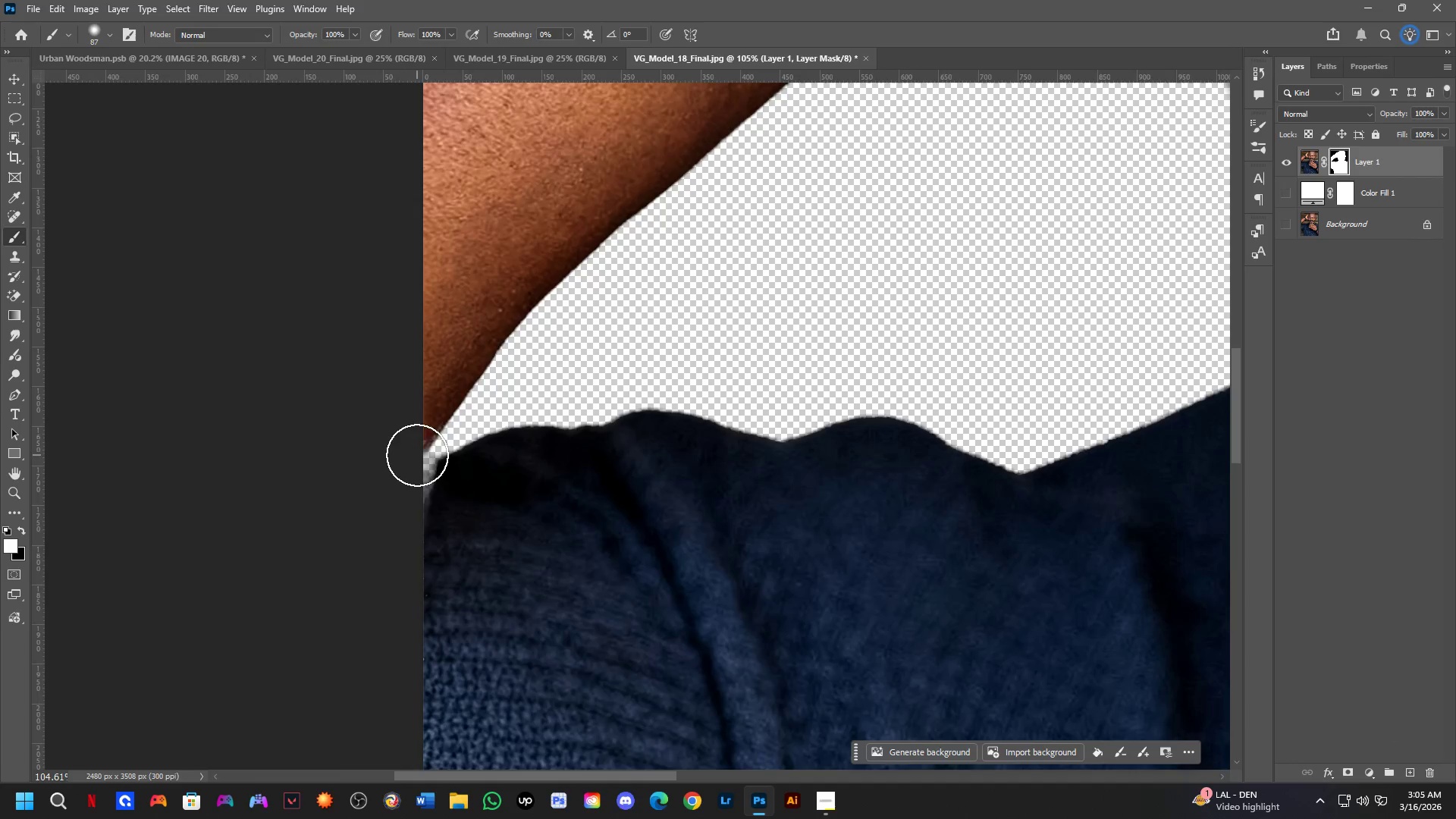 
left_click_drag(start_coordinate=[417, 457], to_coordinate=[414, 497])
 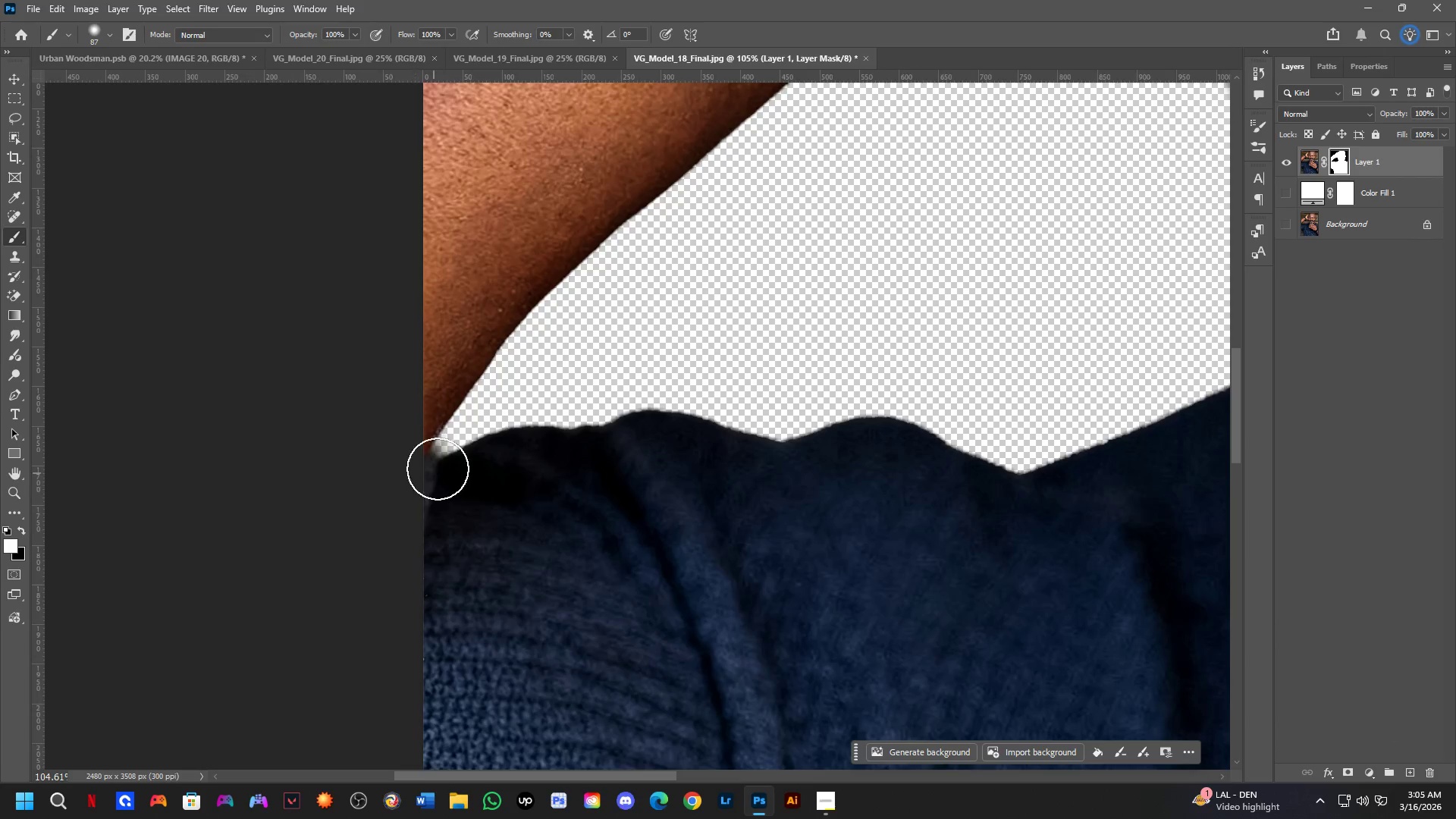 
scroll: coordinate [536, 510], scroll_direction: up, amount: 4.0
 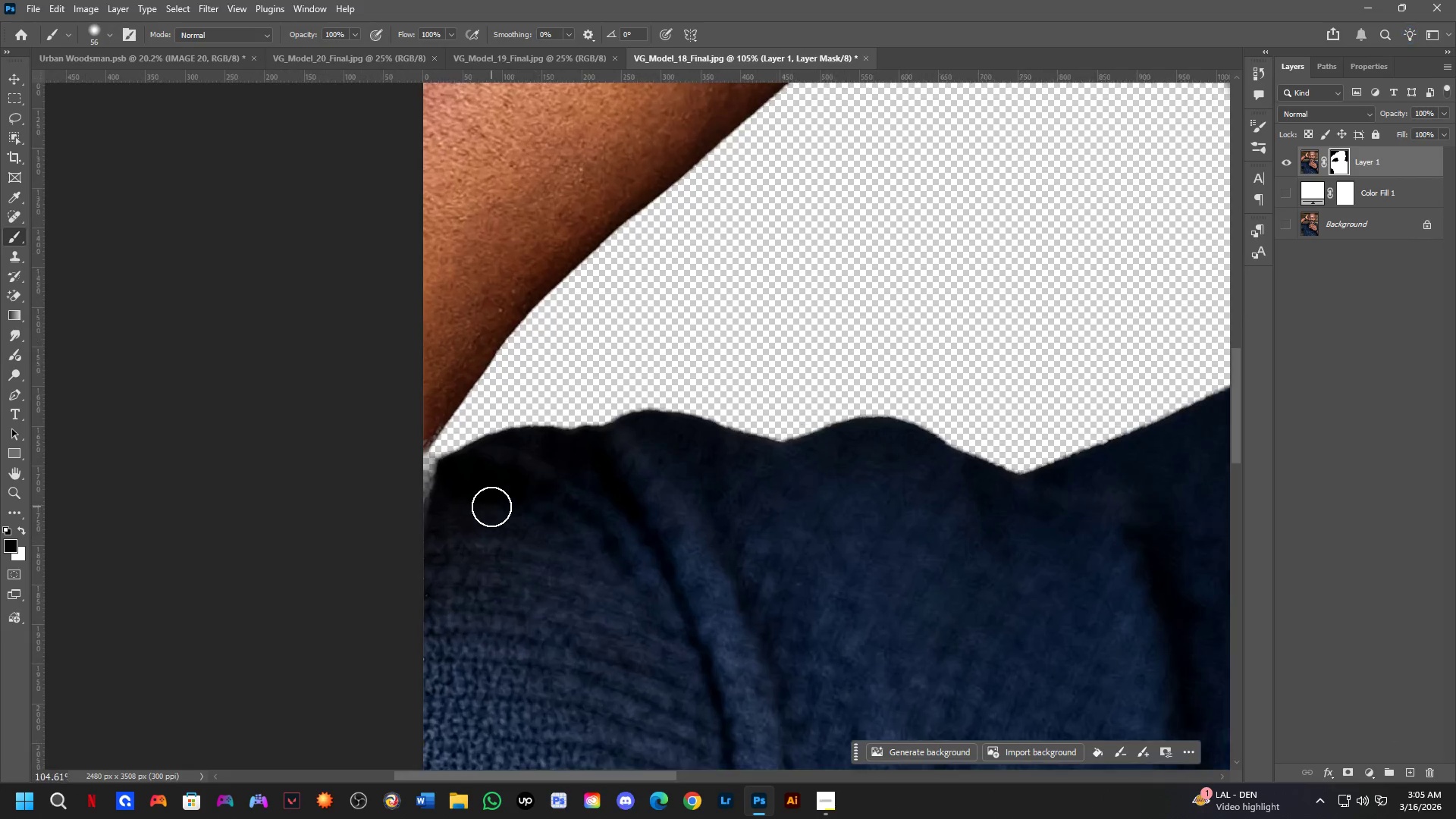 
key(Control+ControlLeft)
 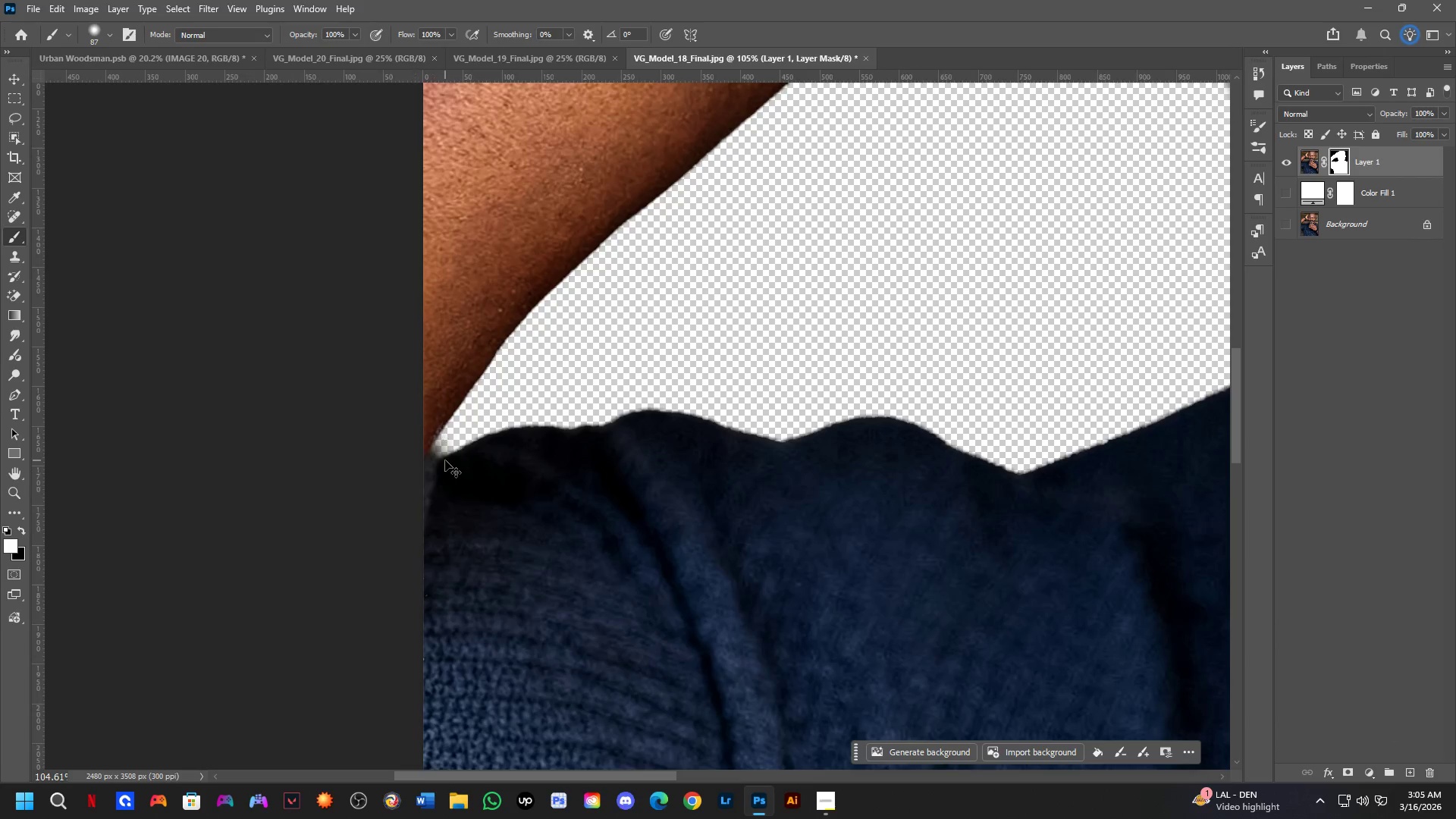 
key(Control+Z)
 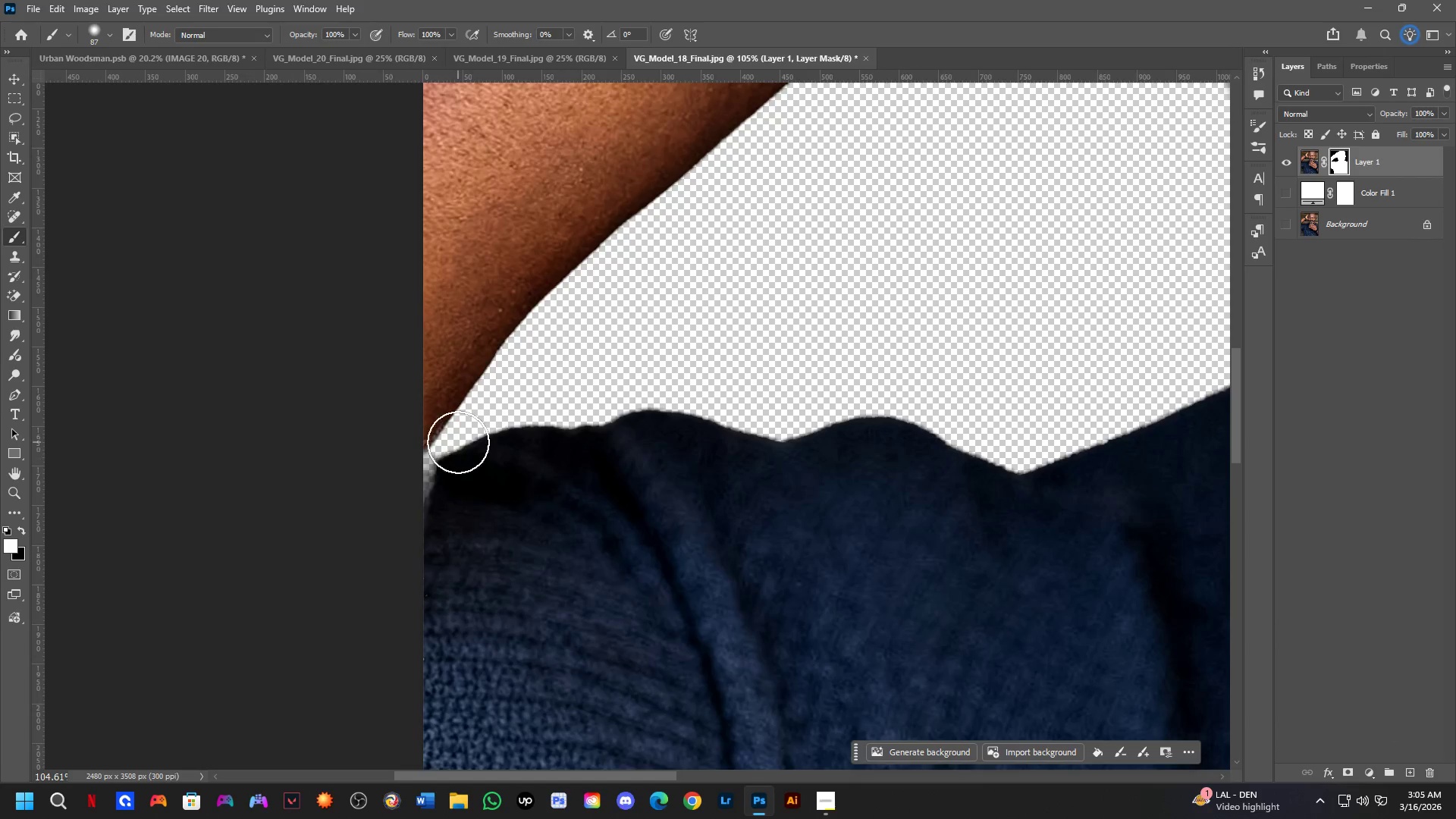 
key(Alt+AltLeft)
 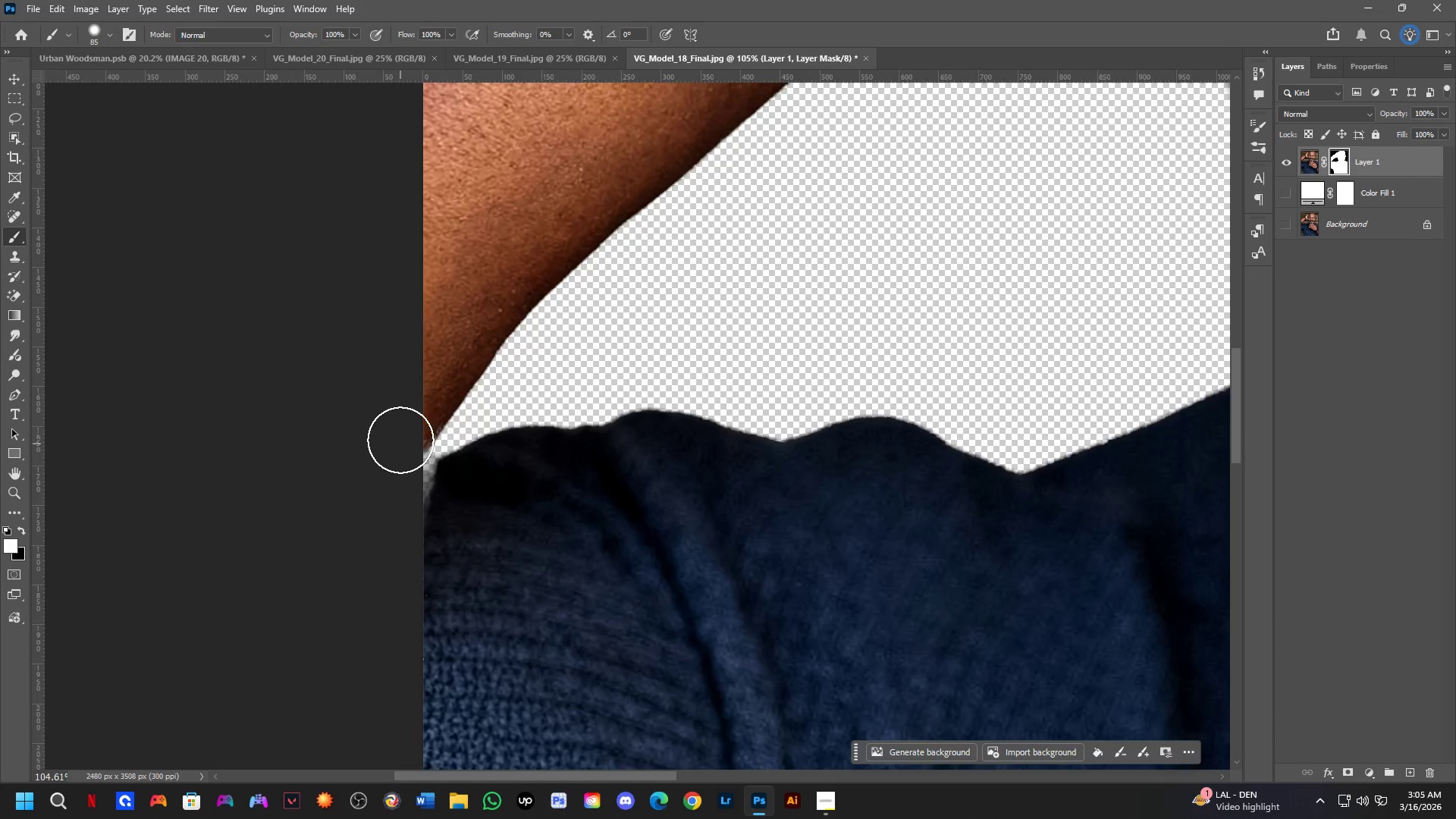 
left_click_drag(start_coordinate=[403, 431], to_coordinate=[397, 429])
 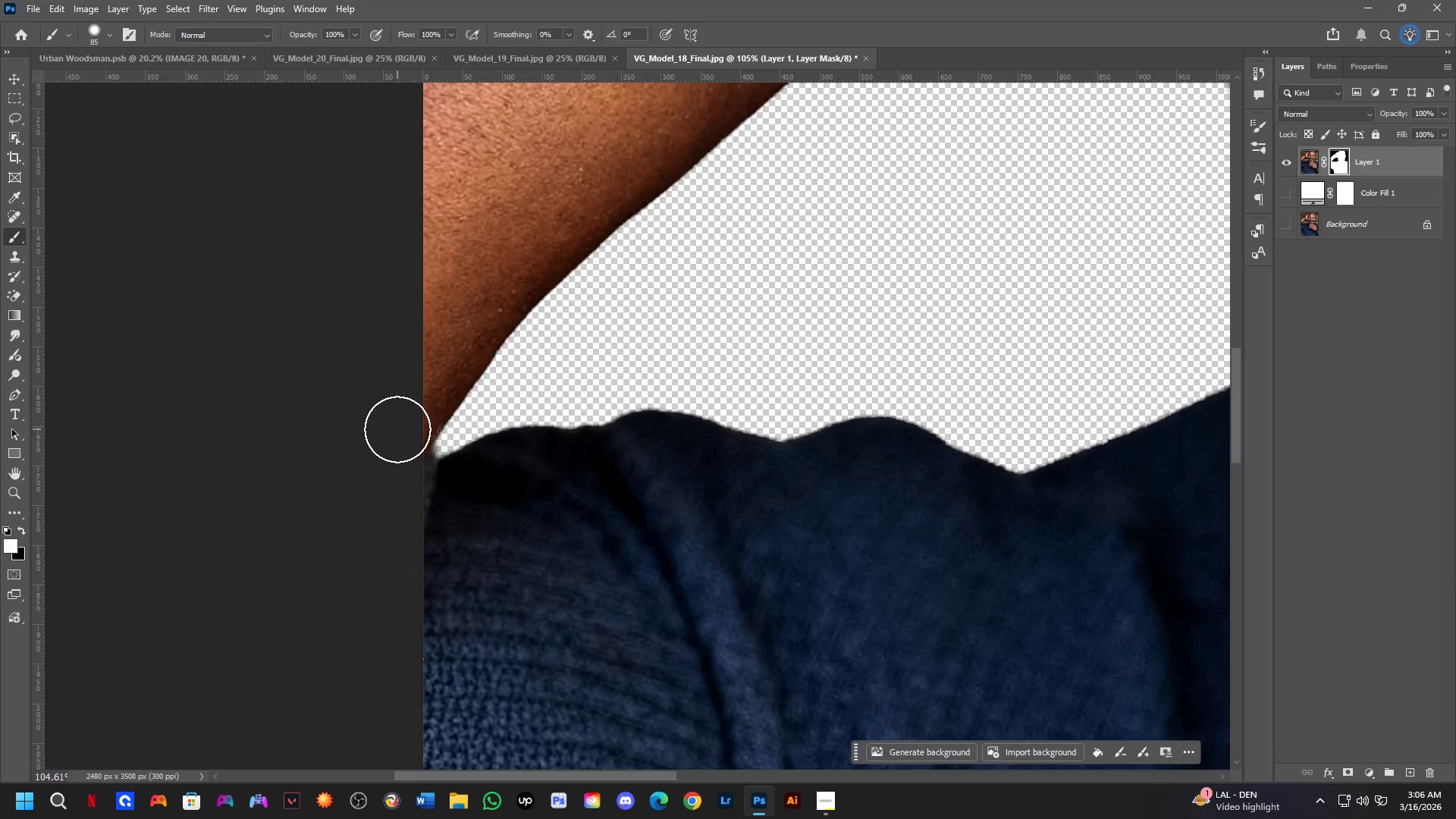 
key(Shift+ShiftLeft)
 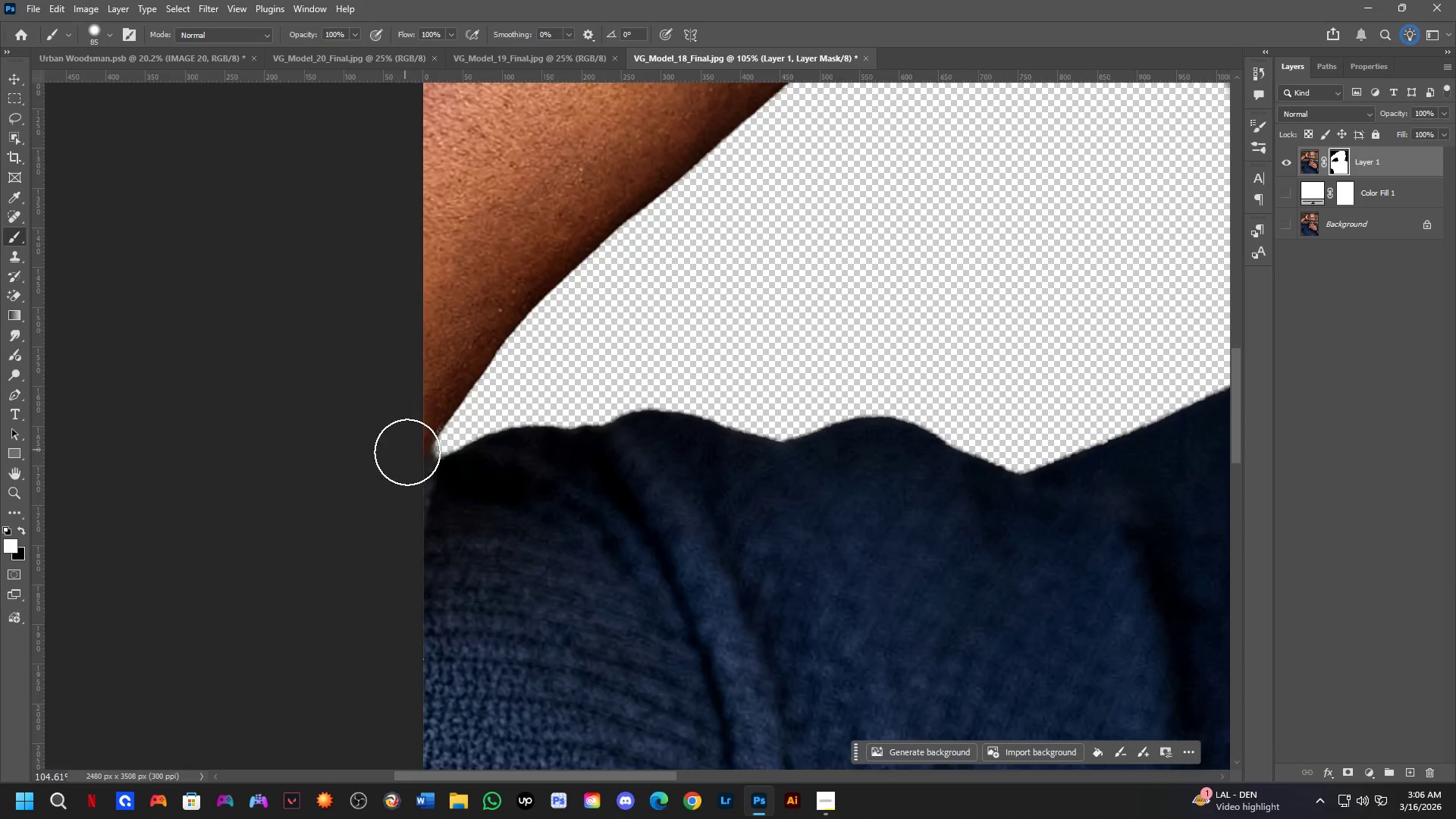 
hold_key(key=Space, duration=0.61)
 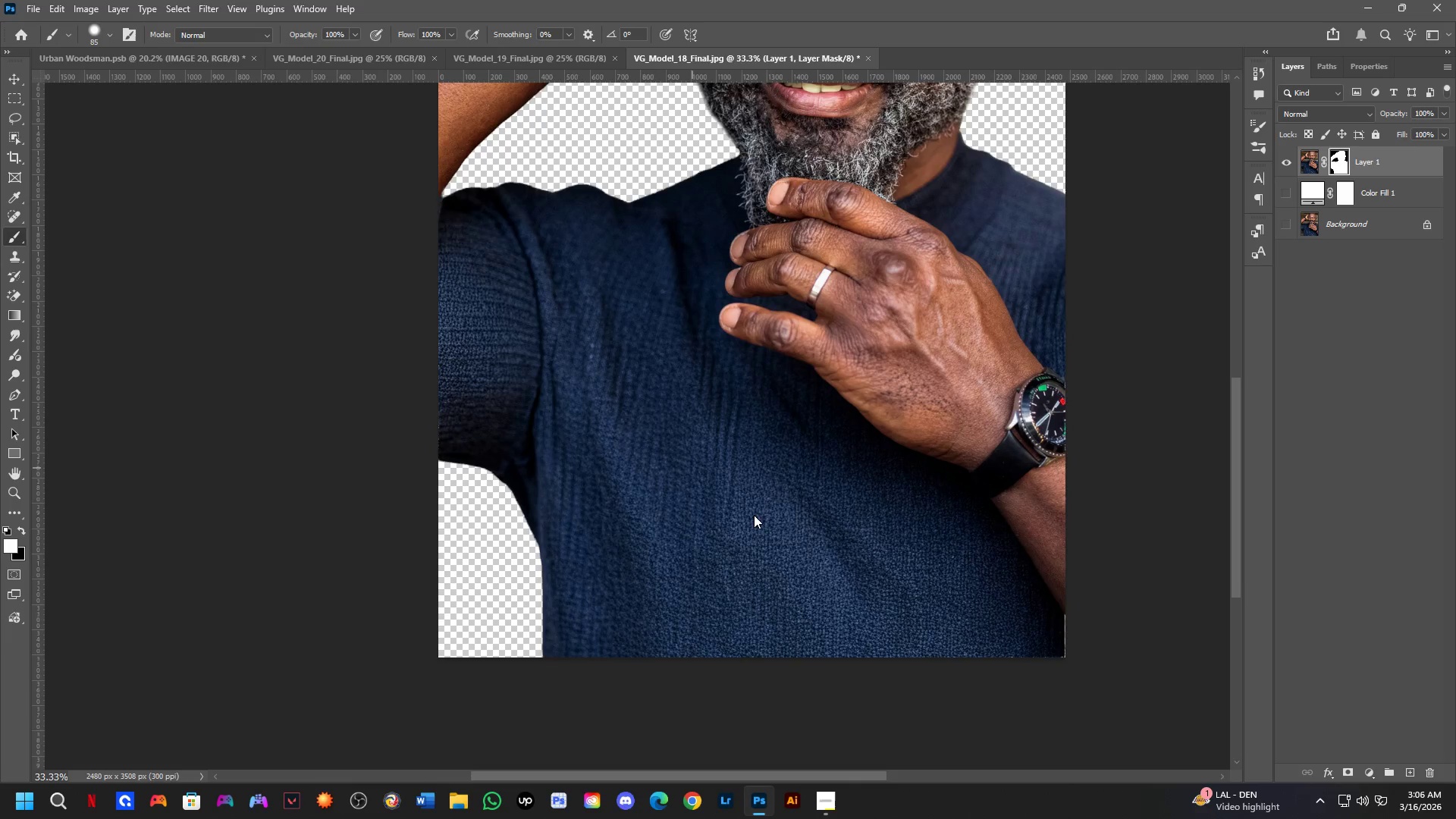 
left_click_drag(start_coordinate=[544, 516], to_coordinate=[436, 282])
 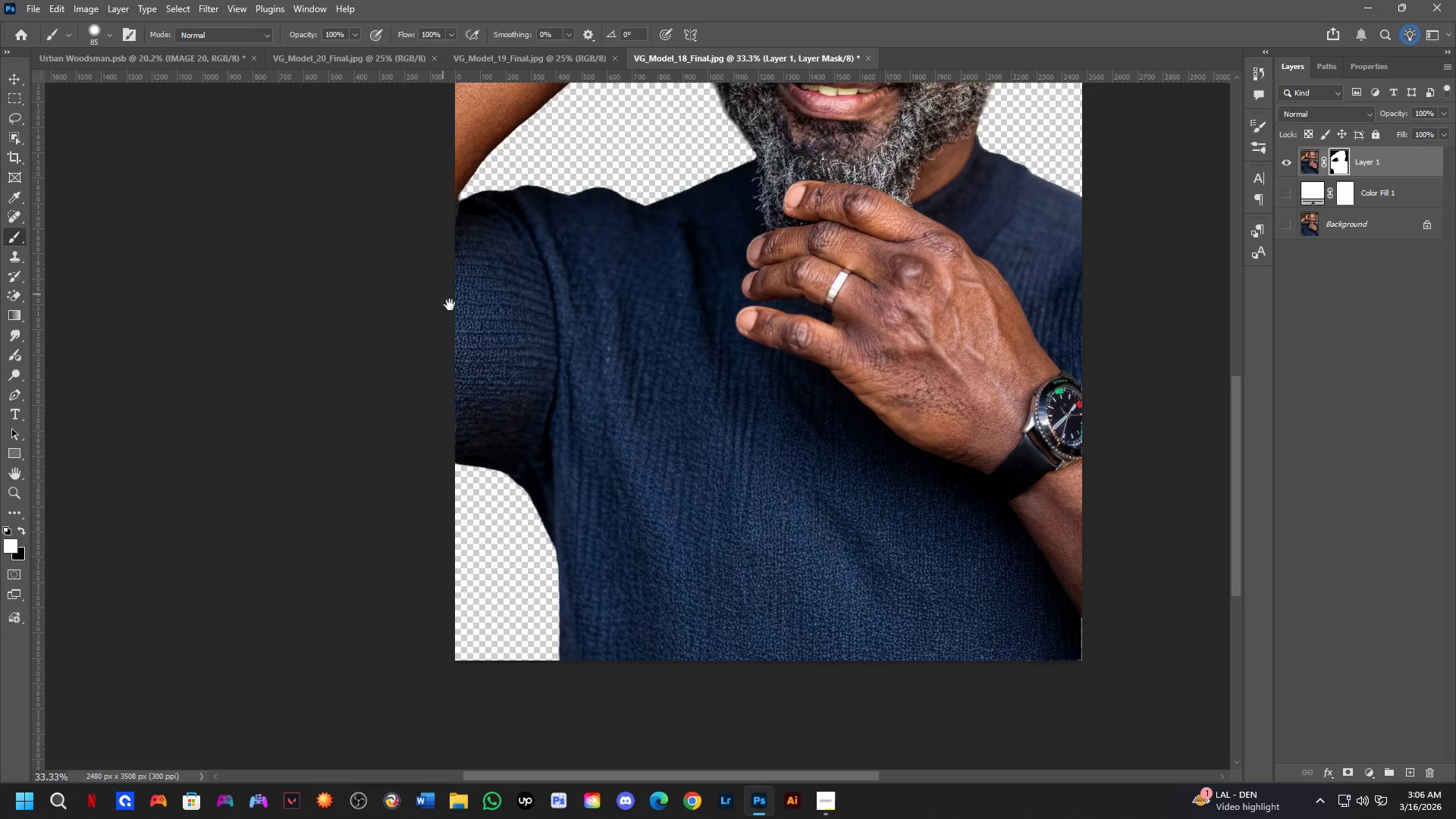 
scroll: coordinate [434, 441], scroll_direction: down, amount: 4.0
 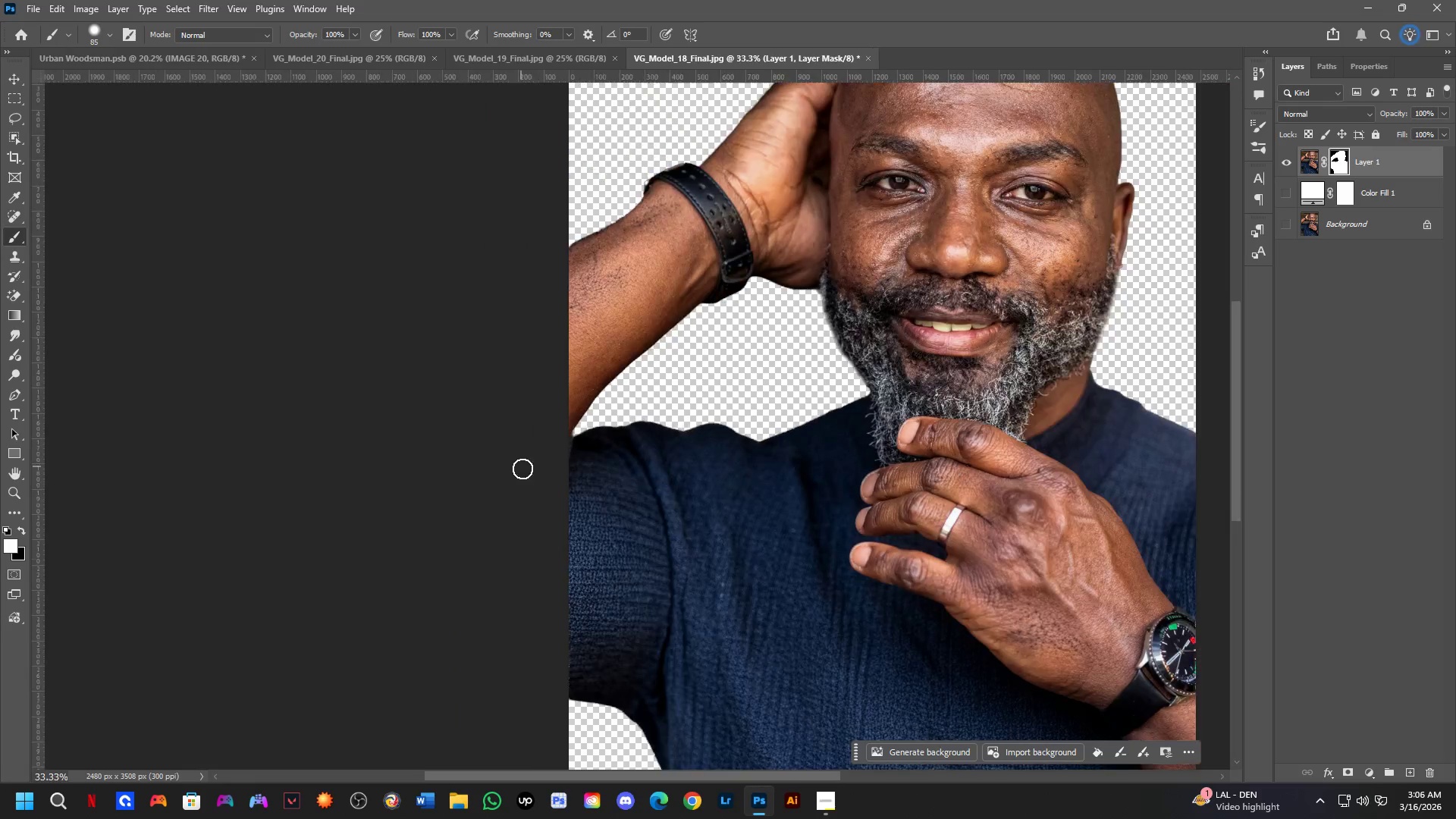 
key(Control+Shift+S)
 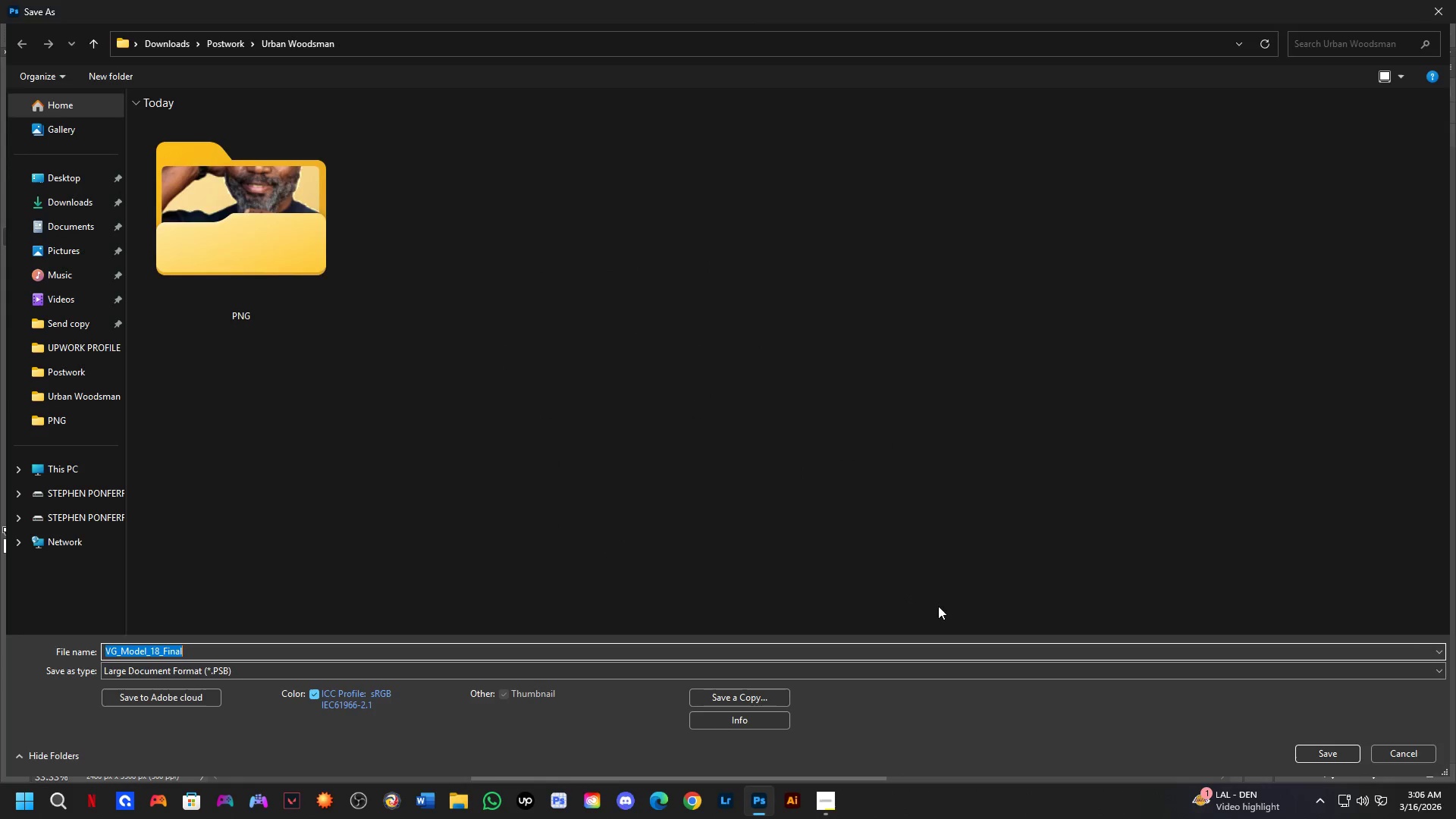 
key(Escape)
 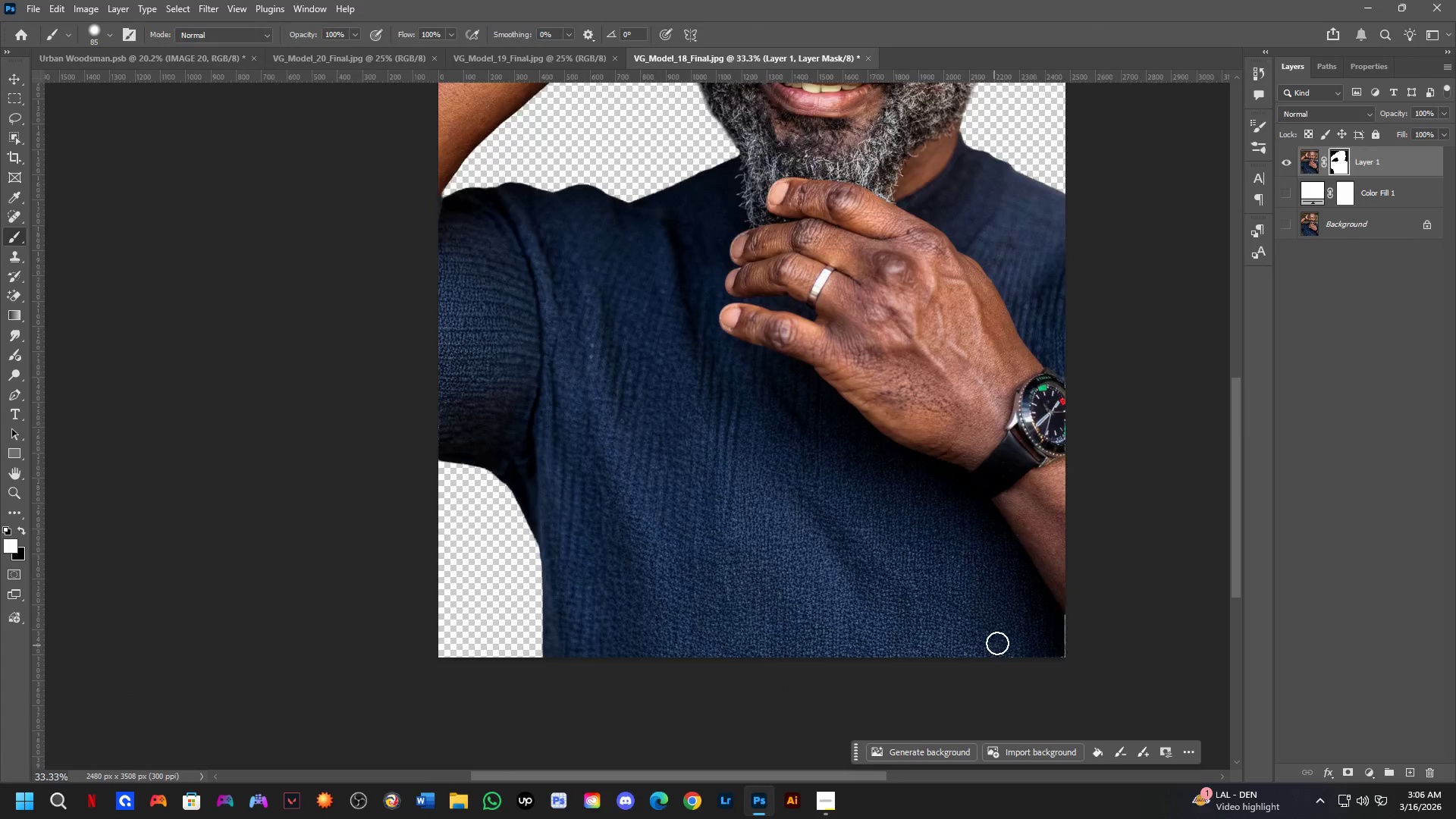 
left_click_drag(start_coordinate=[1088, 585], to_coordinate=[1094, 519])
 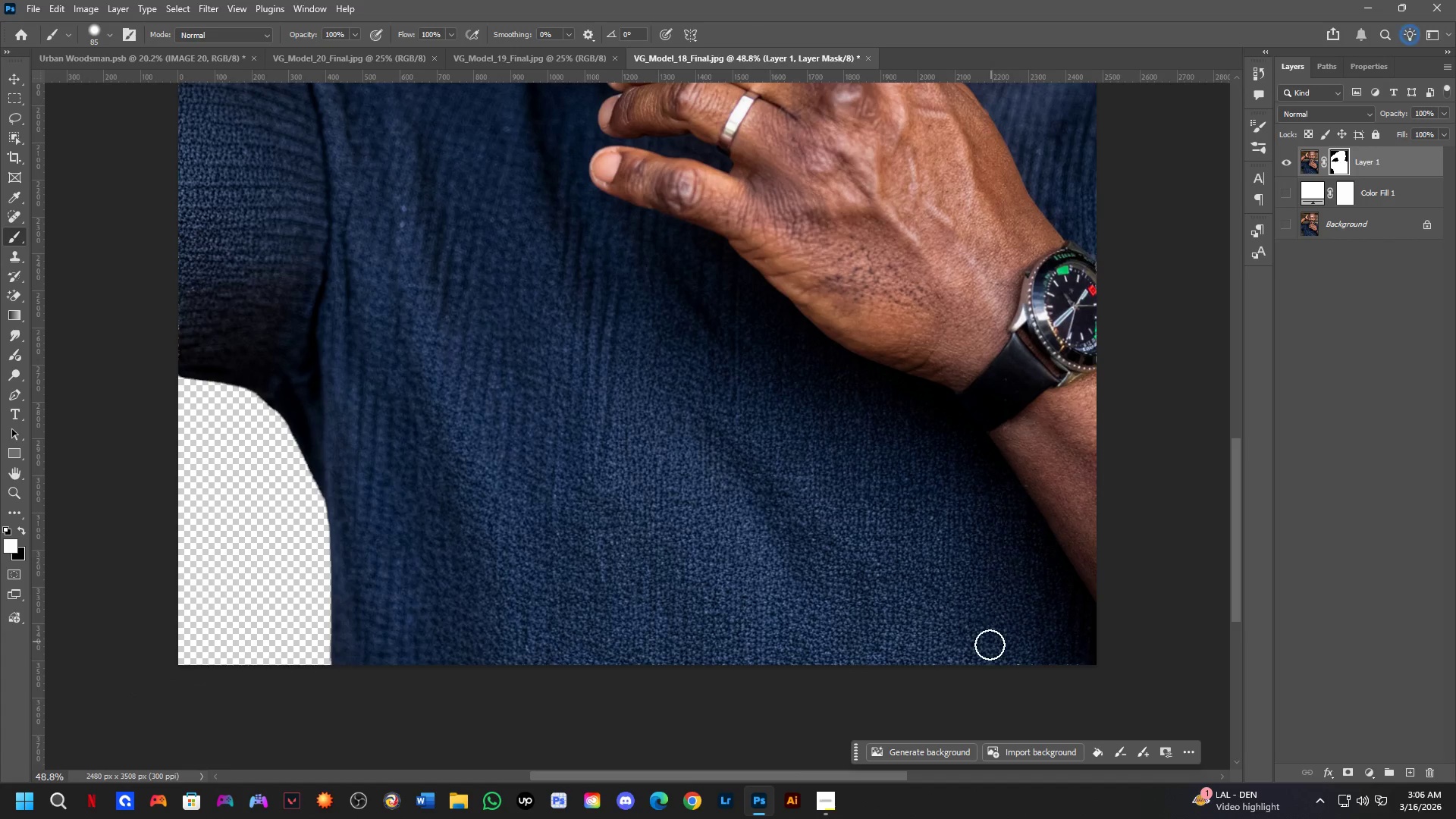 
scroll: coordinate [1005, 640], scroll_direction: up, amount: 4.0
 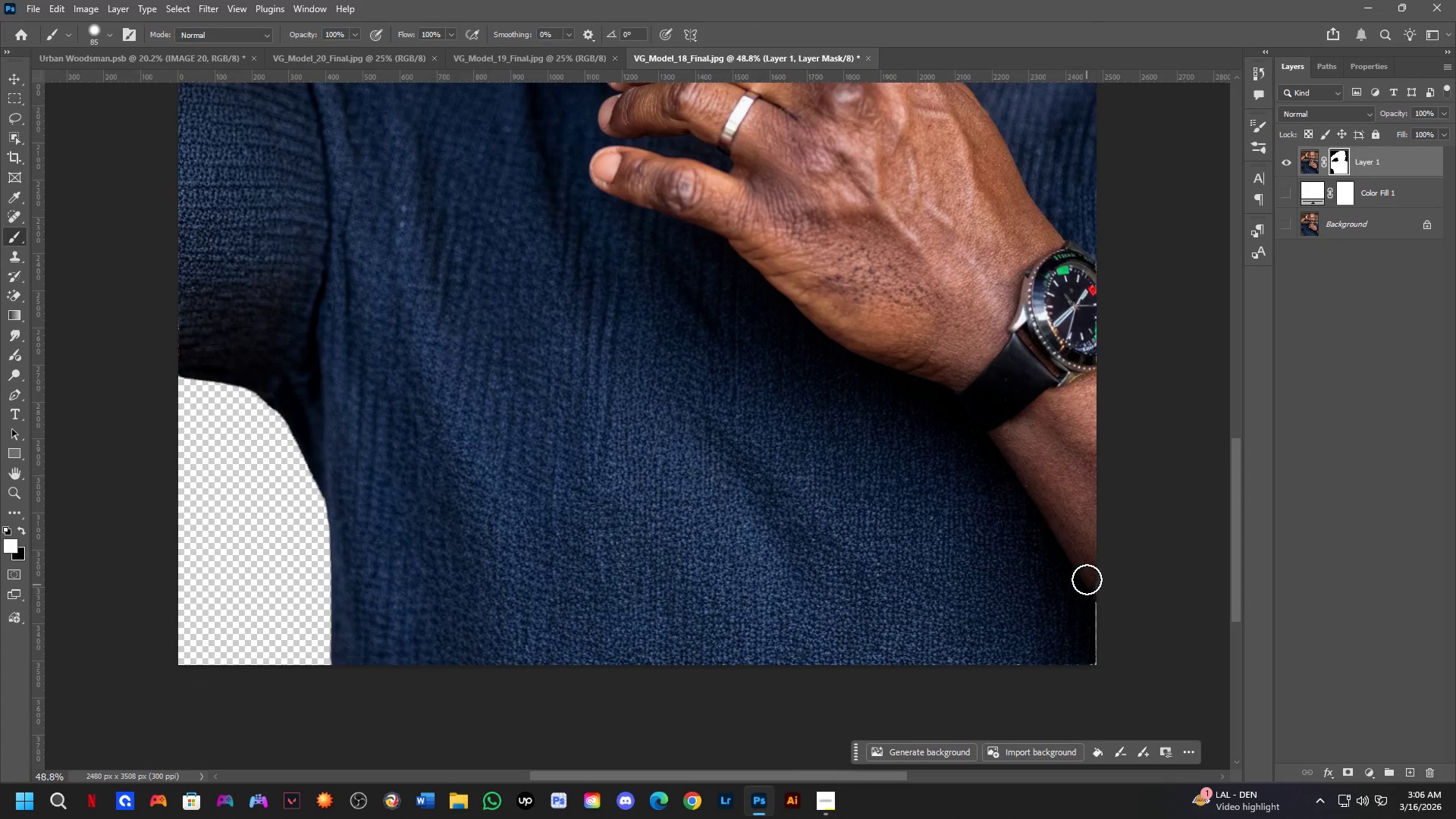 
left_click_drag(start_coordinate=[993, 657], to_coordinate=[420, 661])
 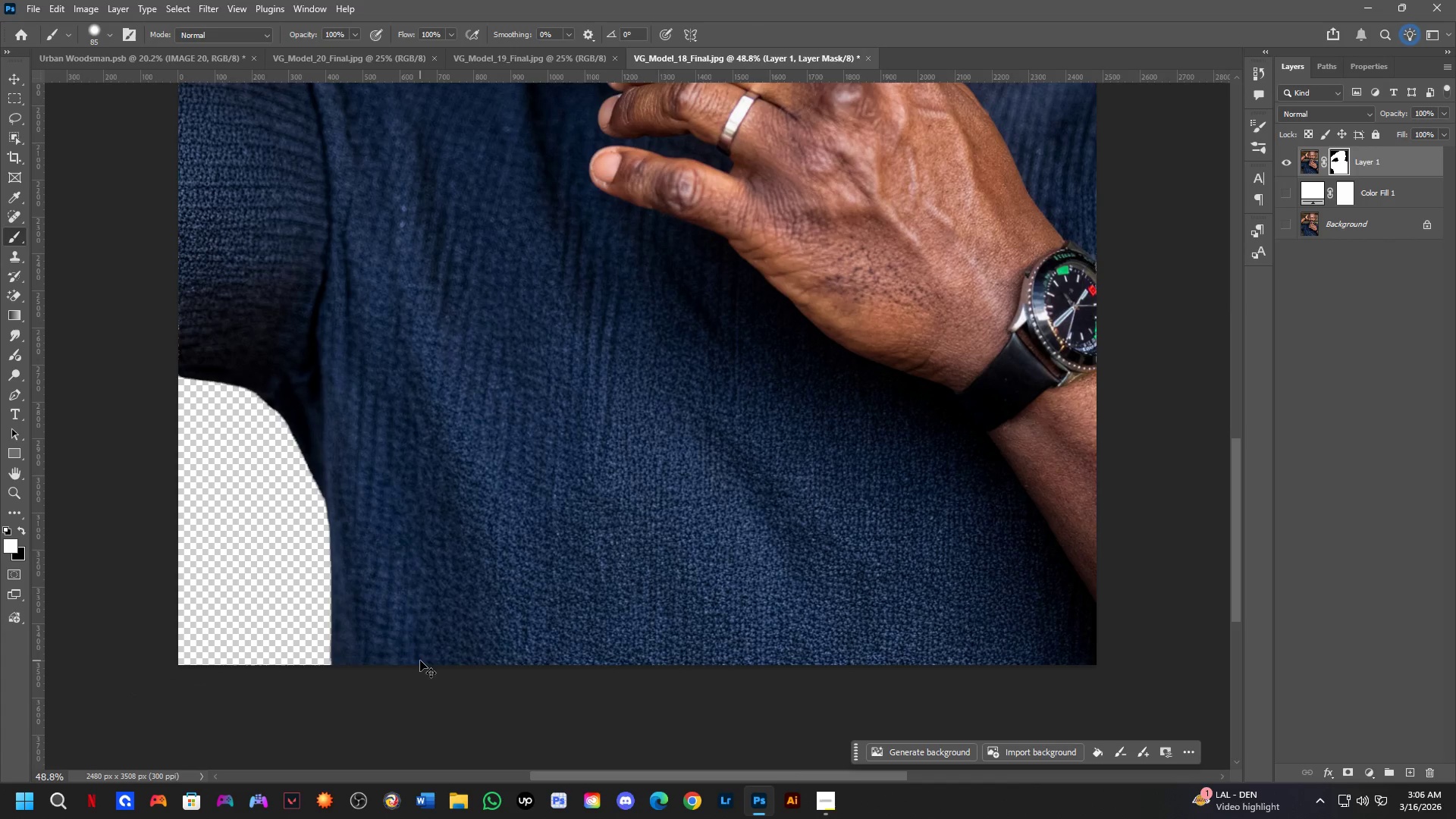 
key(Control+Shift+S)
 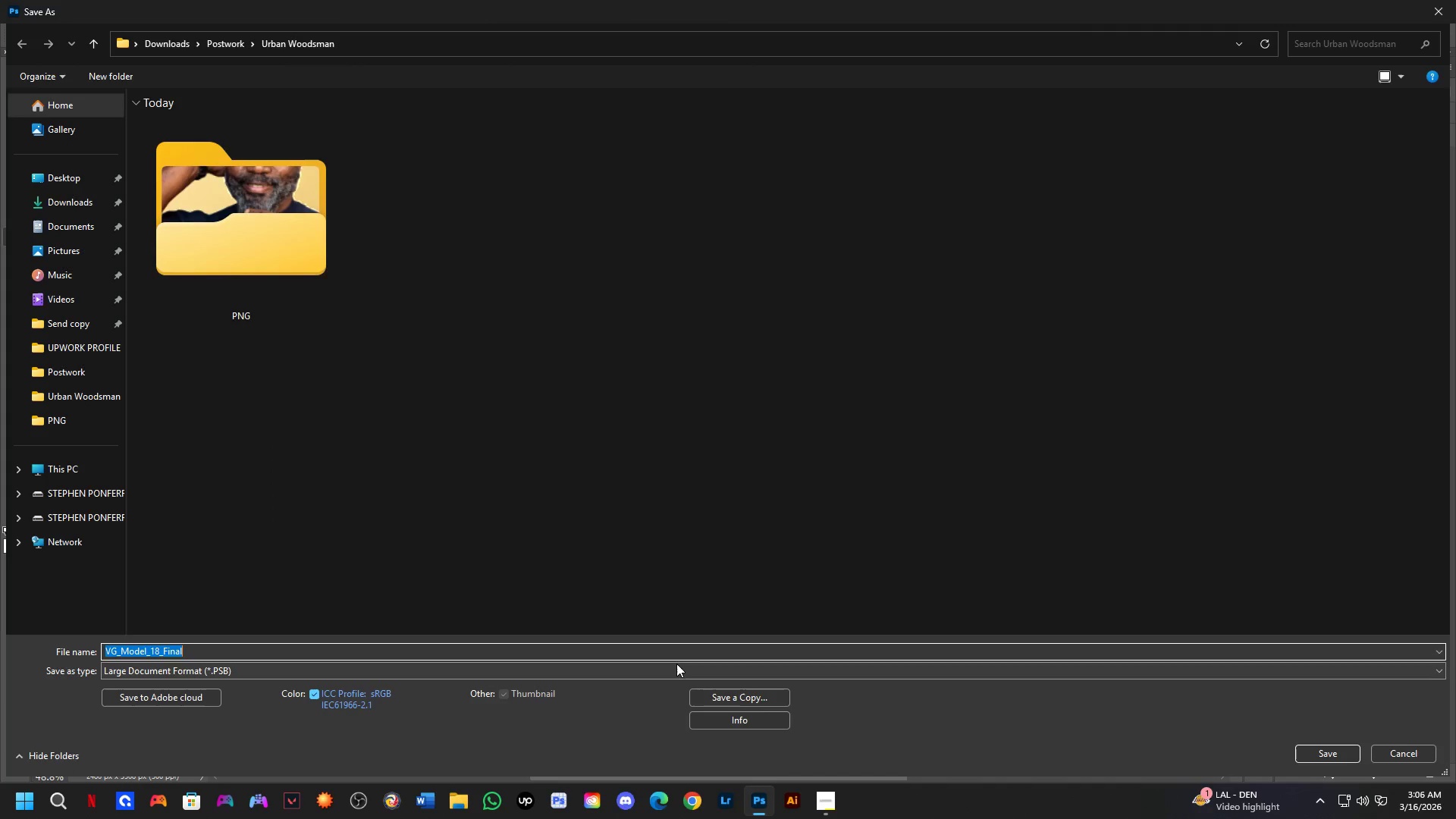 
left_click([714, 690])
 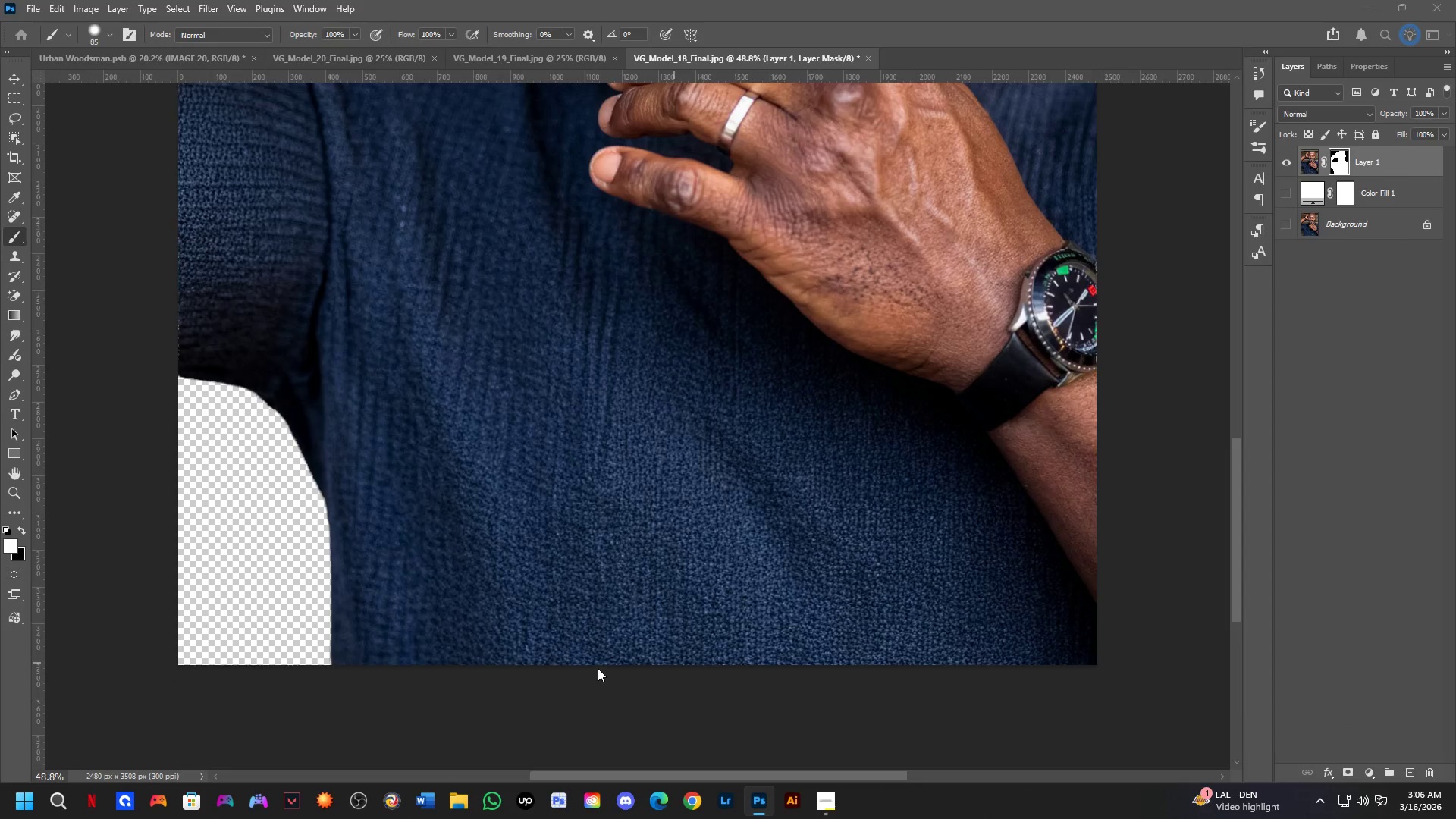 
left_click([604, 659])
 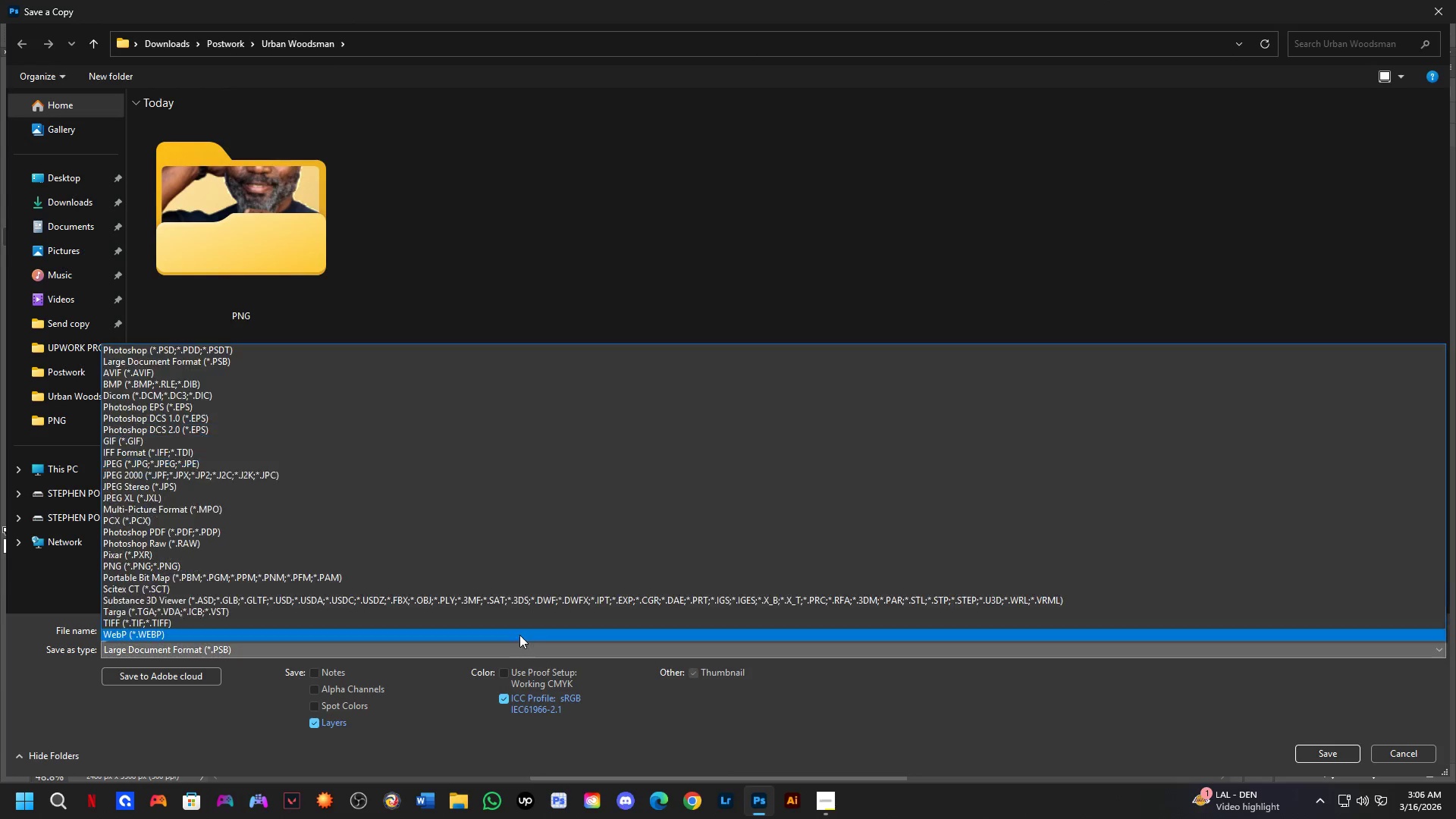 
left_click_drag(start_coordinate=[377, 576], to_coordinate=[410, 570])
 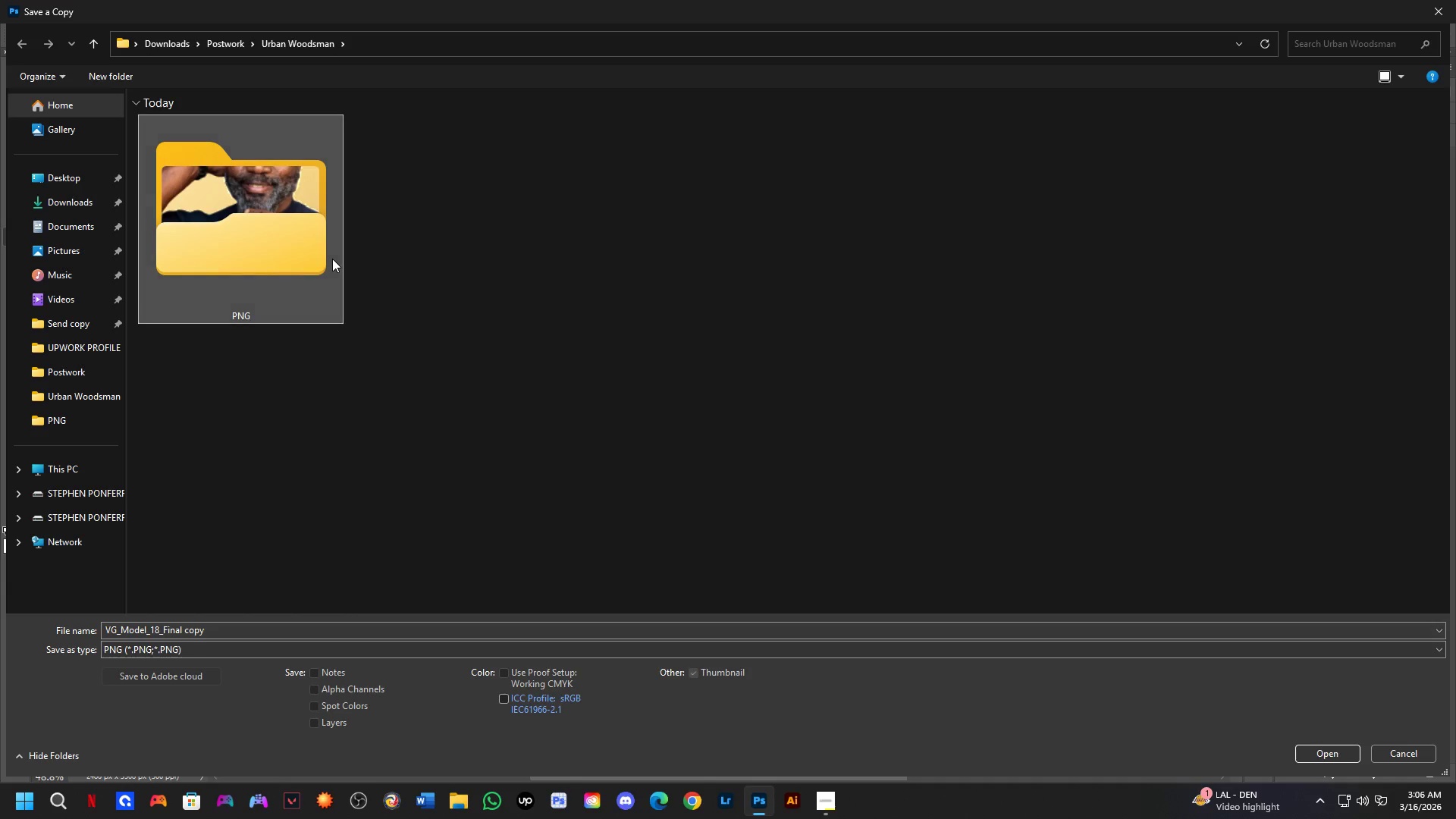 
double_click([332, 259])
 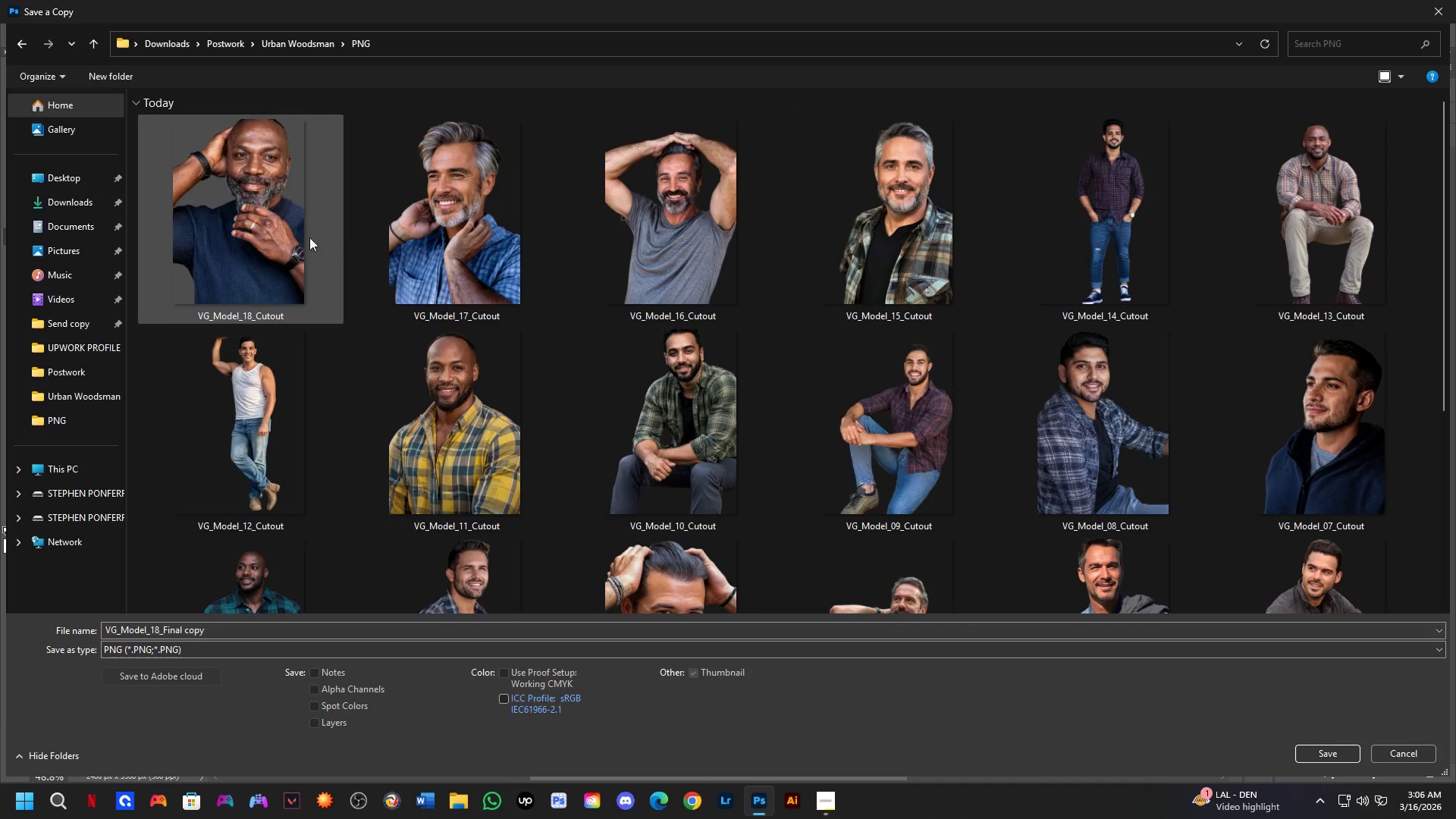 
left_click([294, 236])
 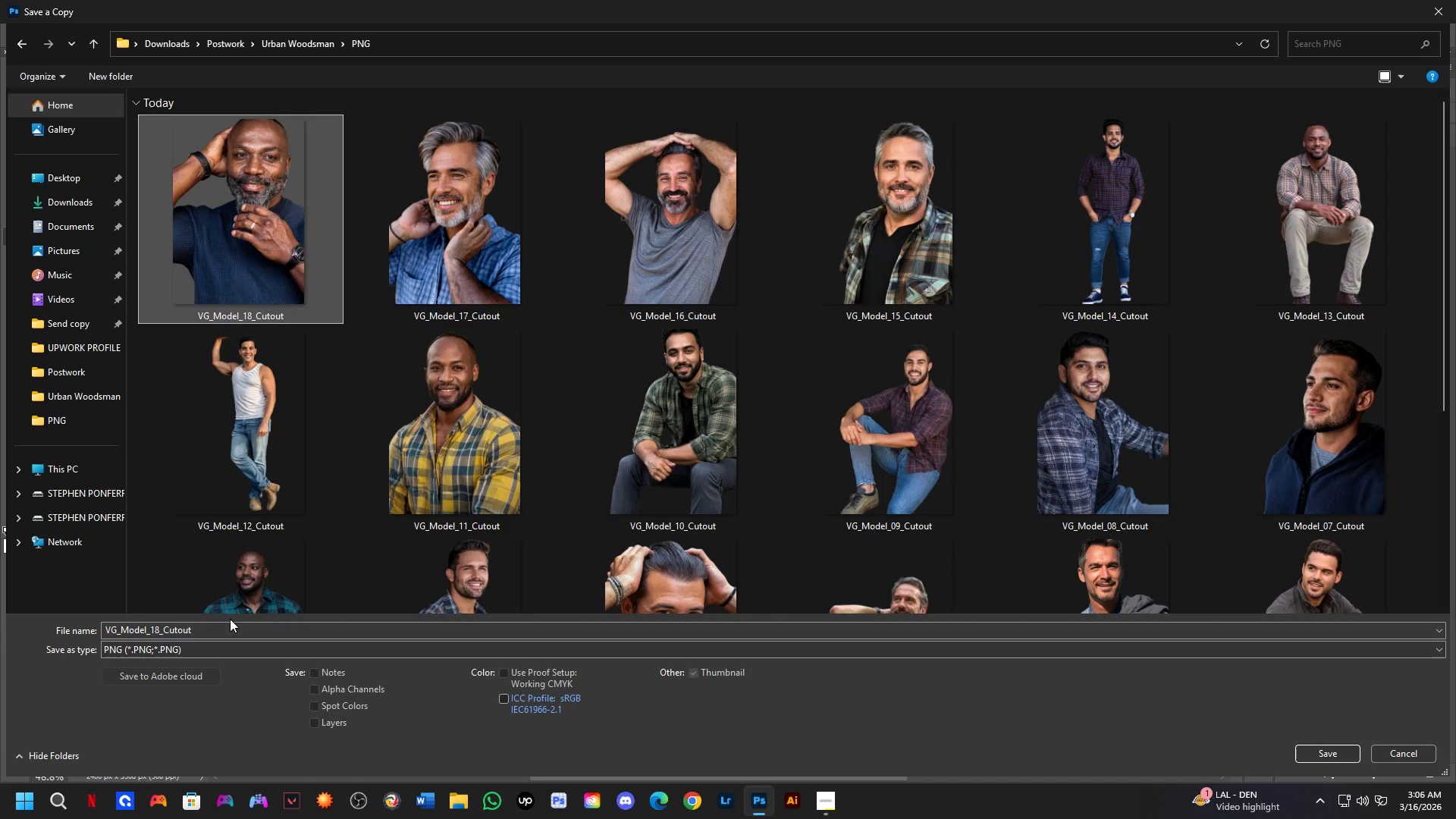 
key(NumpadEnter)
 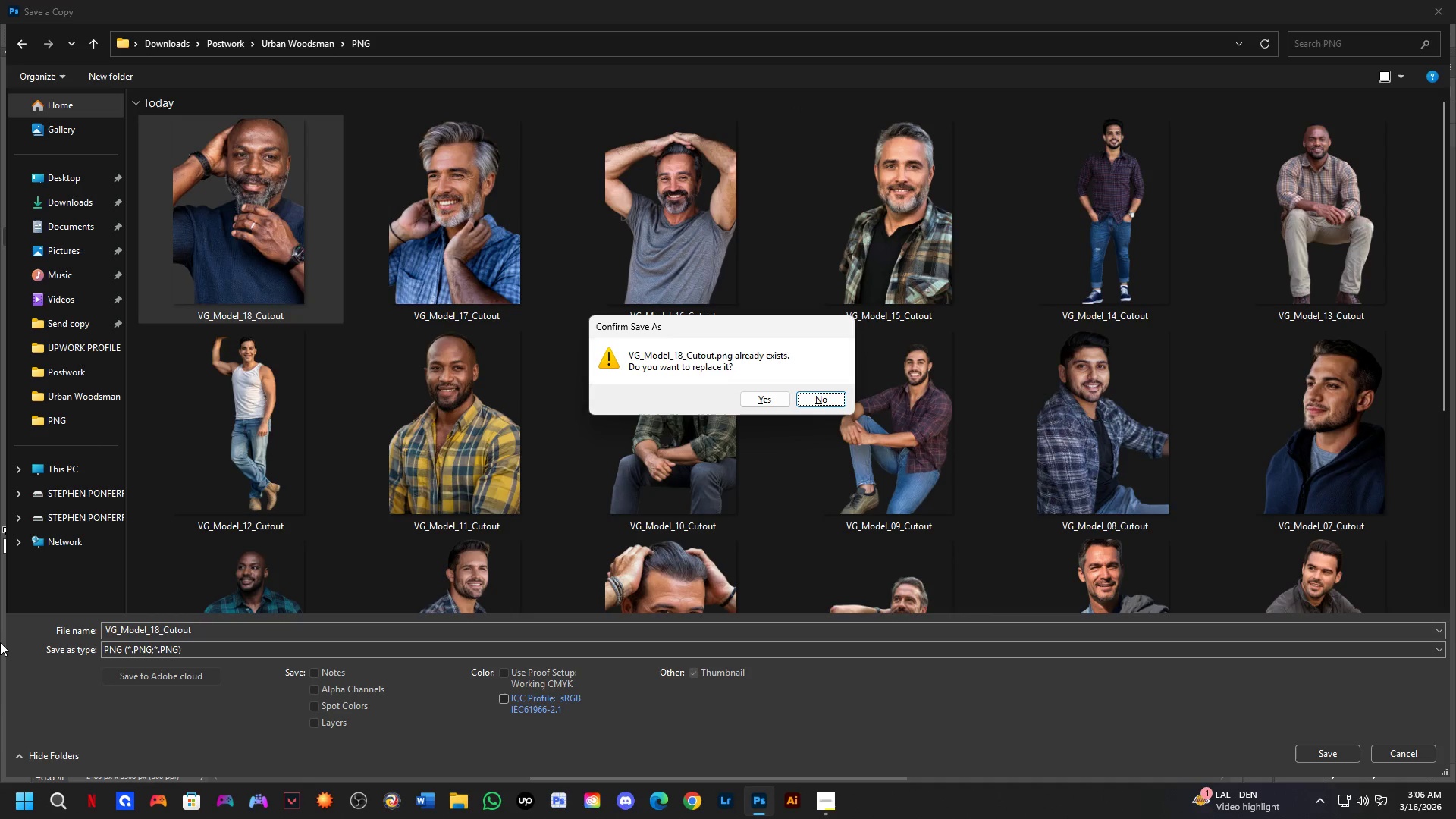 
key(ArrowLeft)
 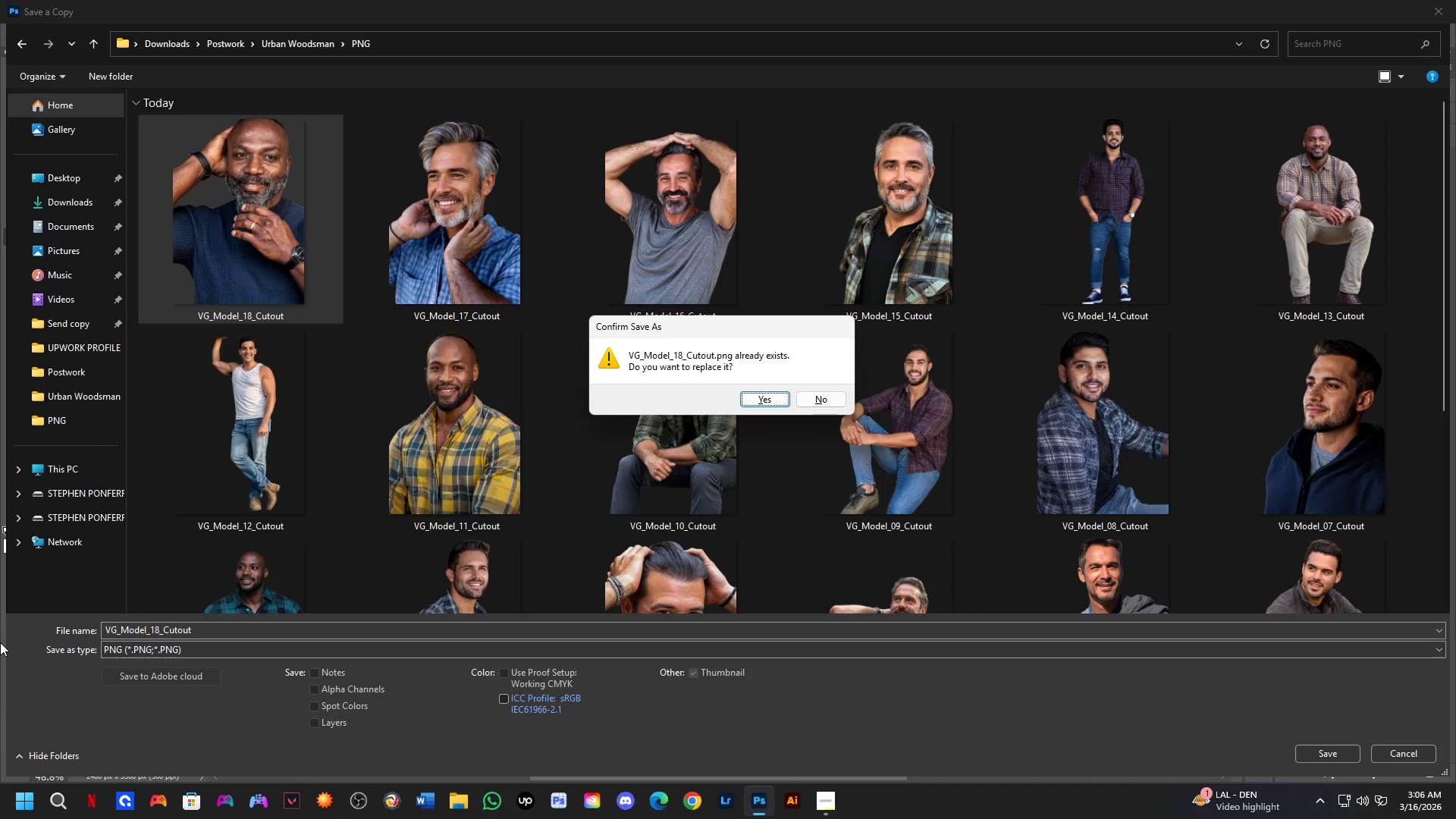 
key(NumpadDecimal)
 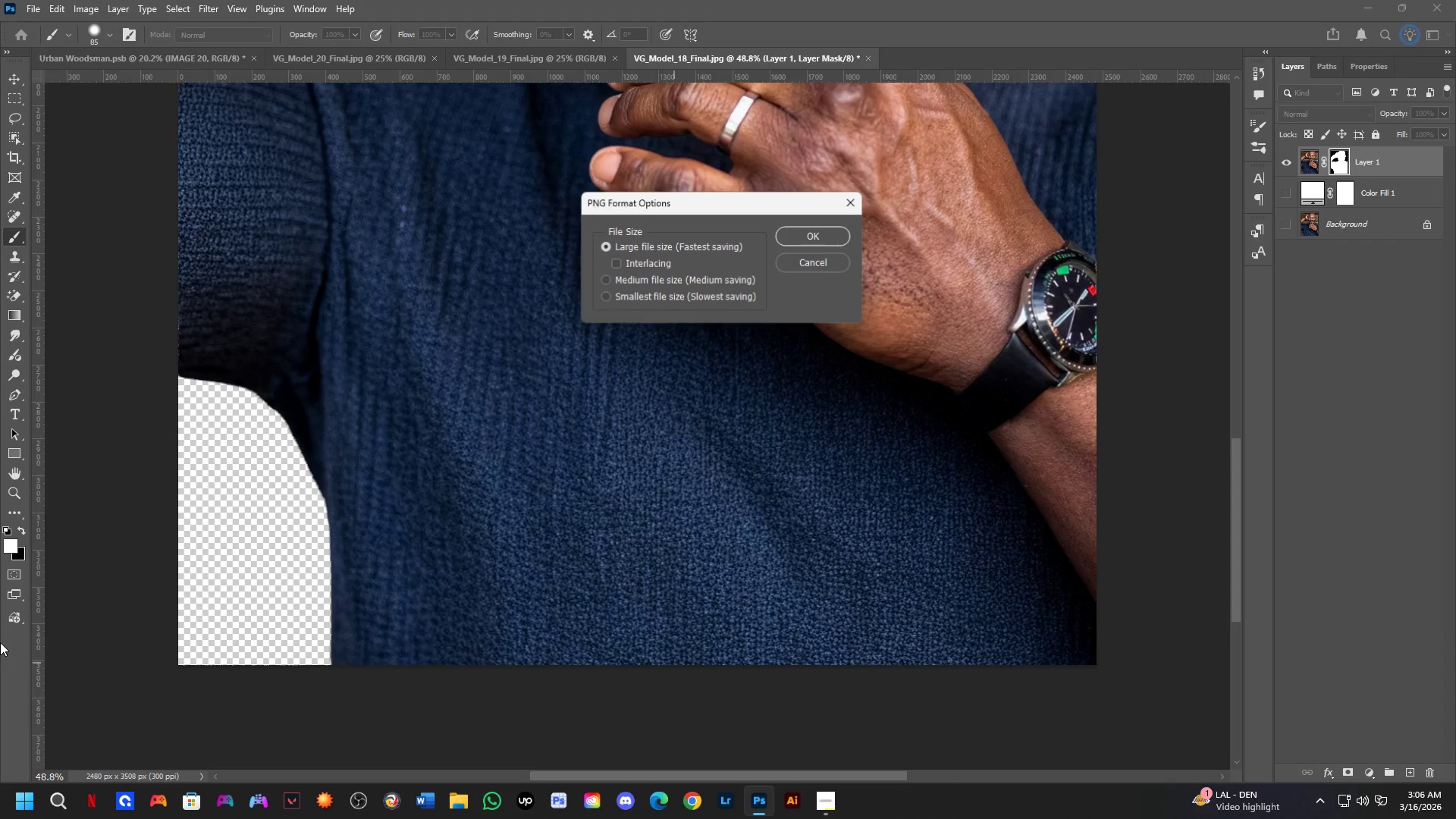 
key(NumpadEnter)
 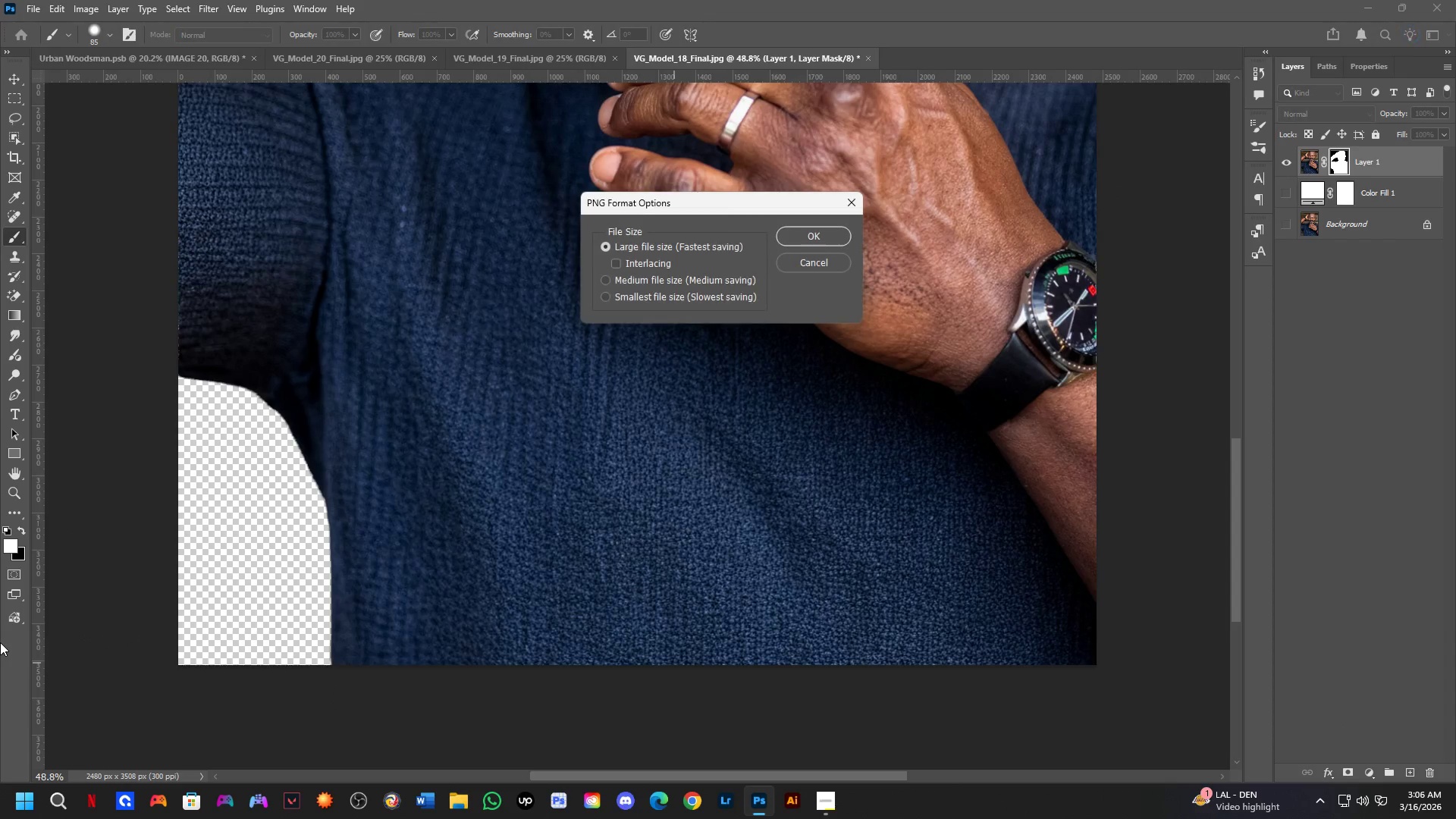 
key(NumpadEnter)
 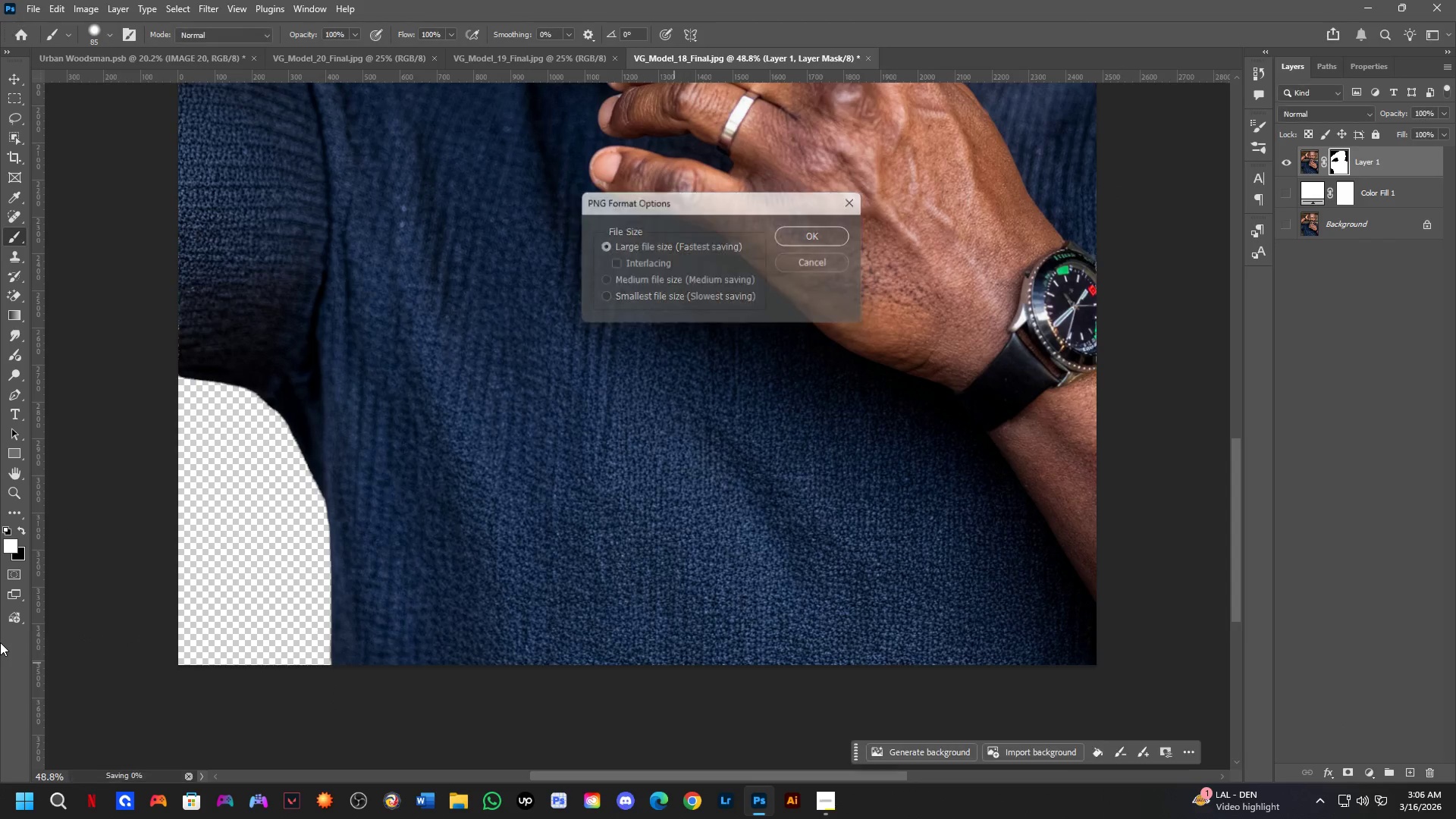 
key(Alt+Tab)